 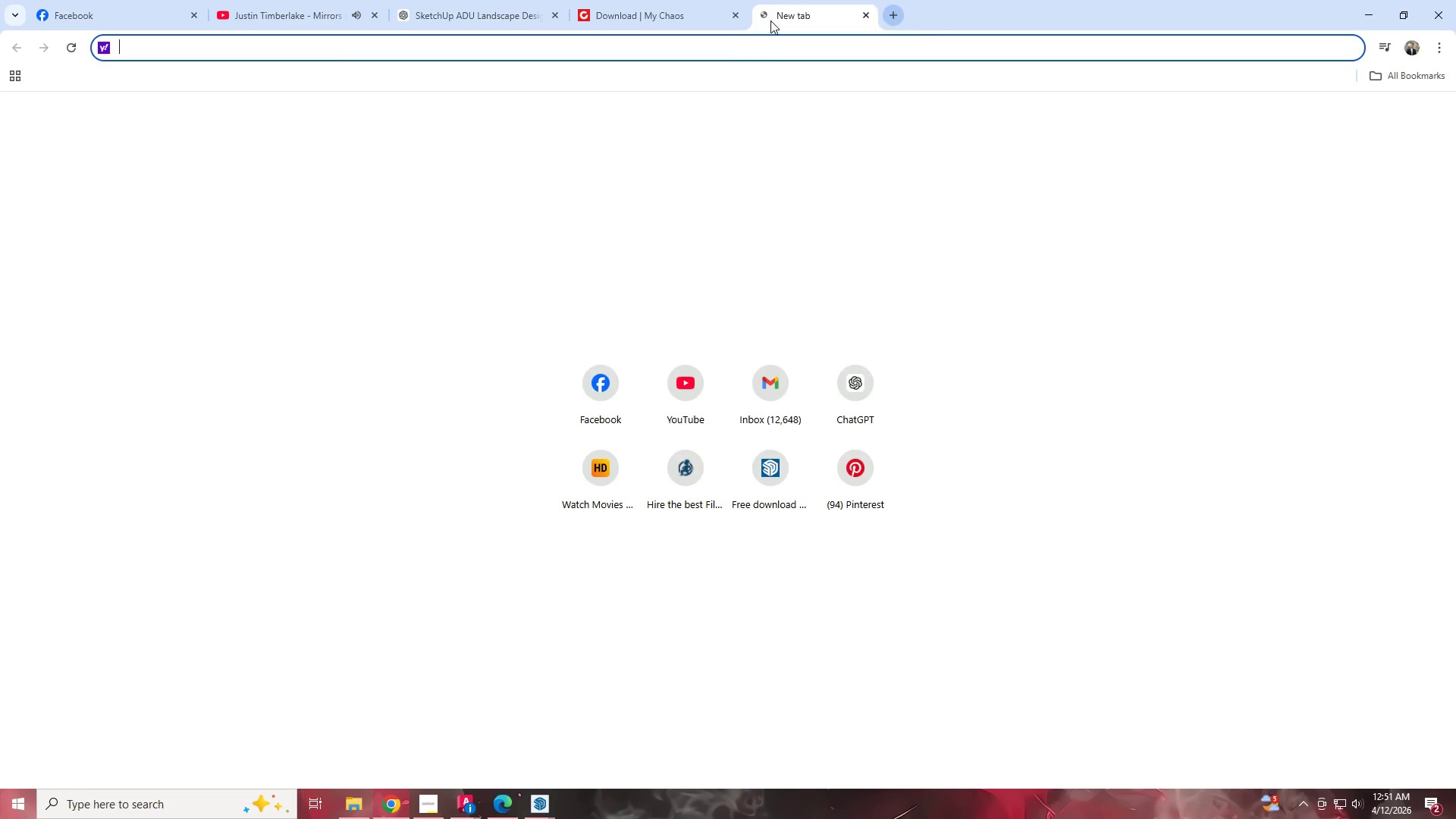 
left_click([770, 44])
 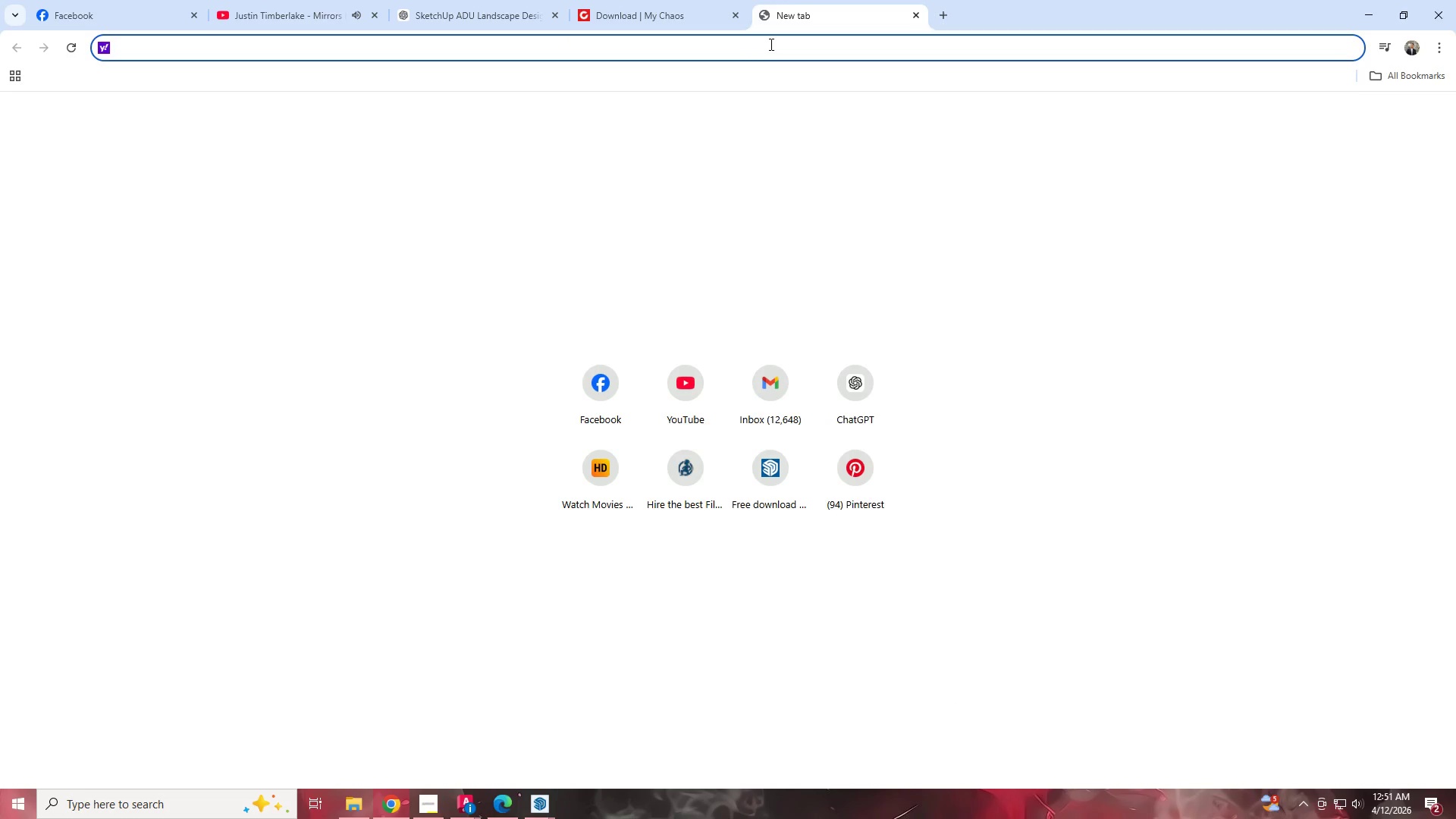 
type(decomposed granite)
 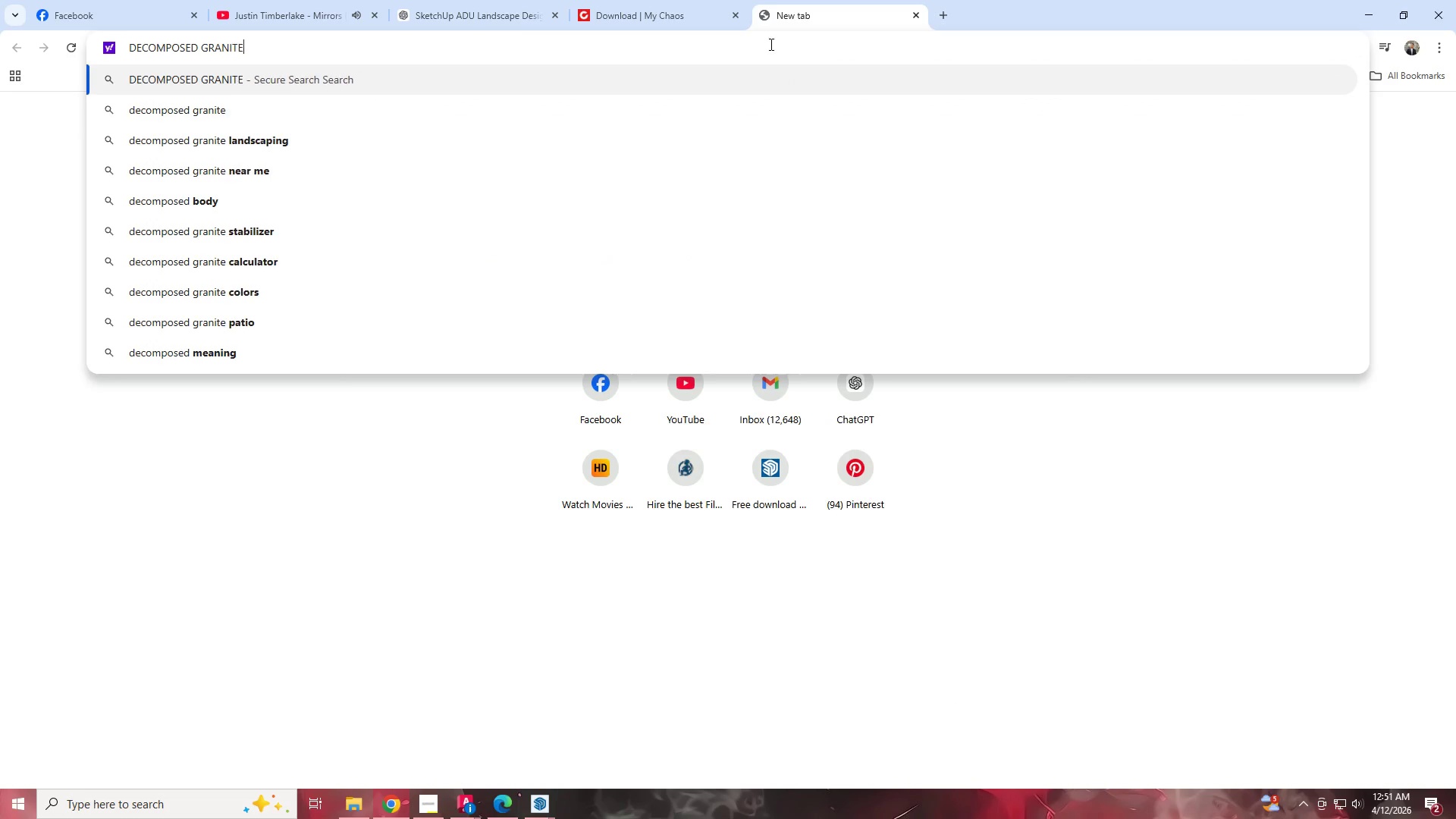 
key(Enter)
 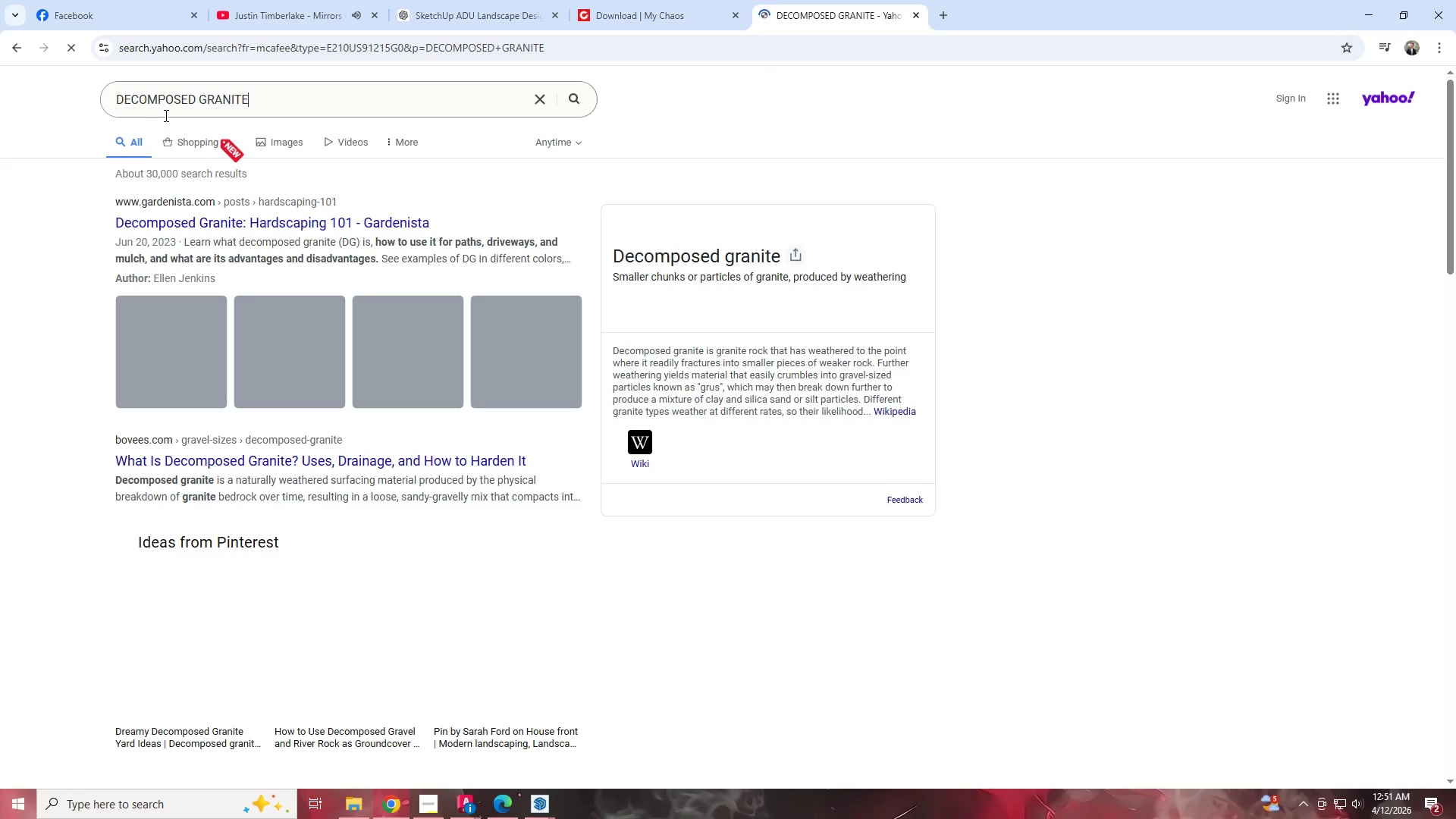 
left_click([286, 135])
 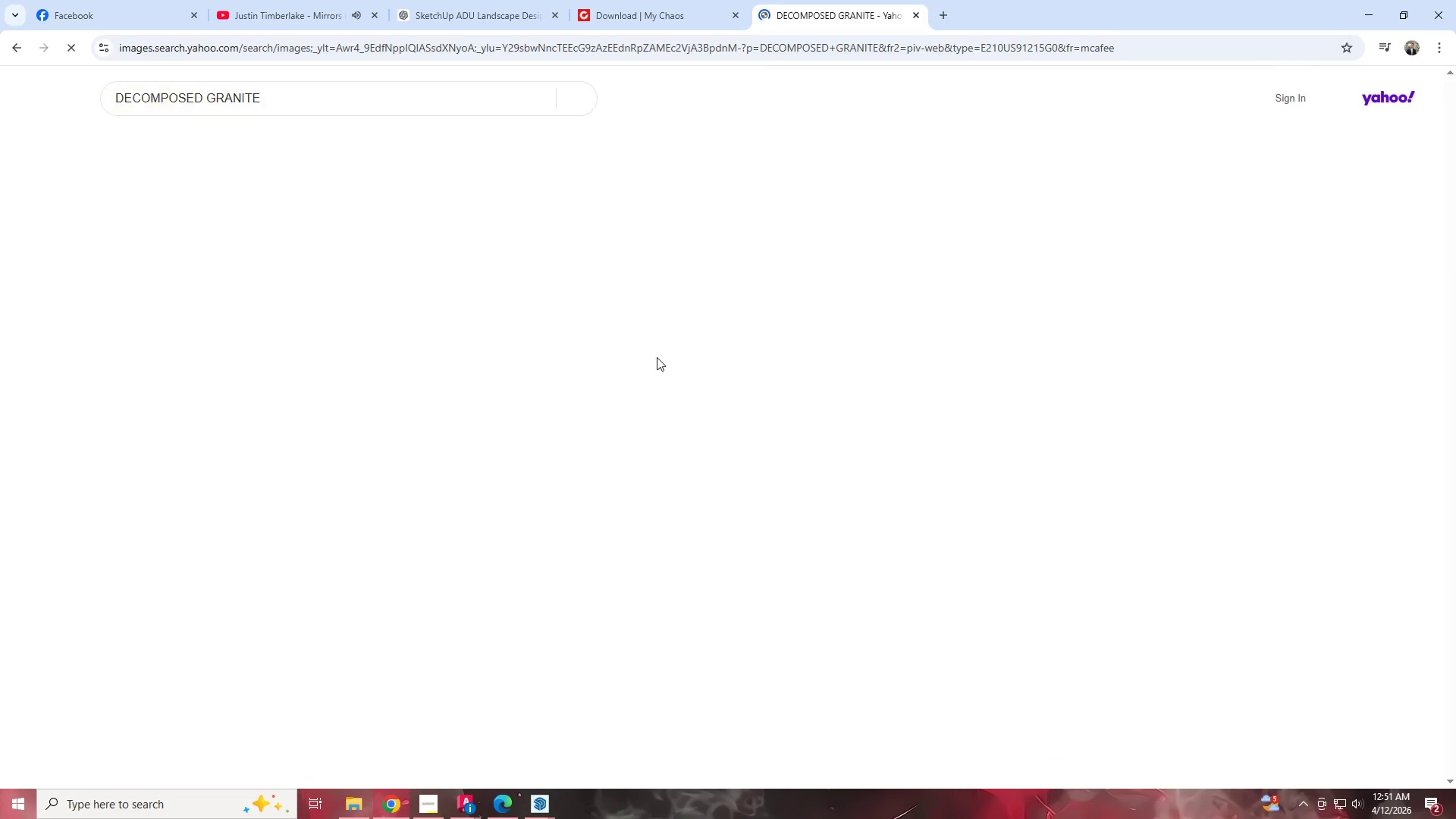 
mouse_move([526, 190])
 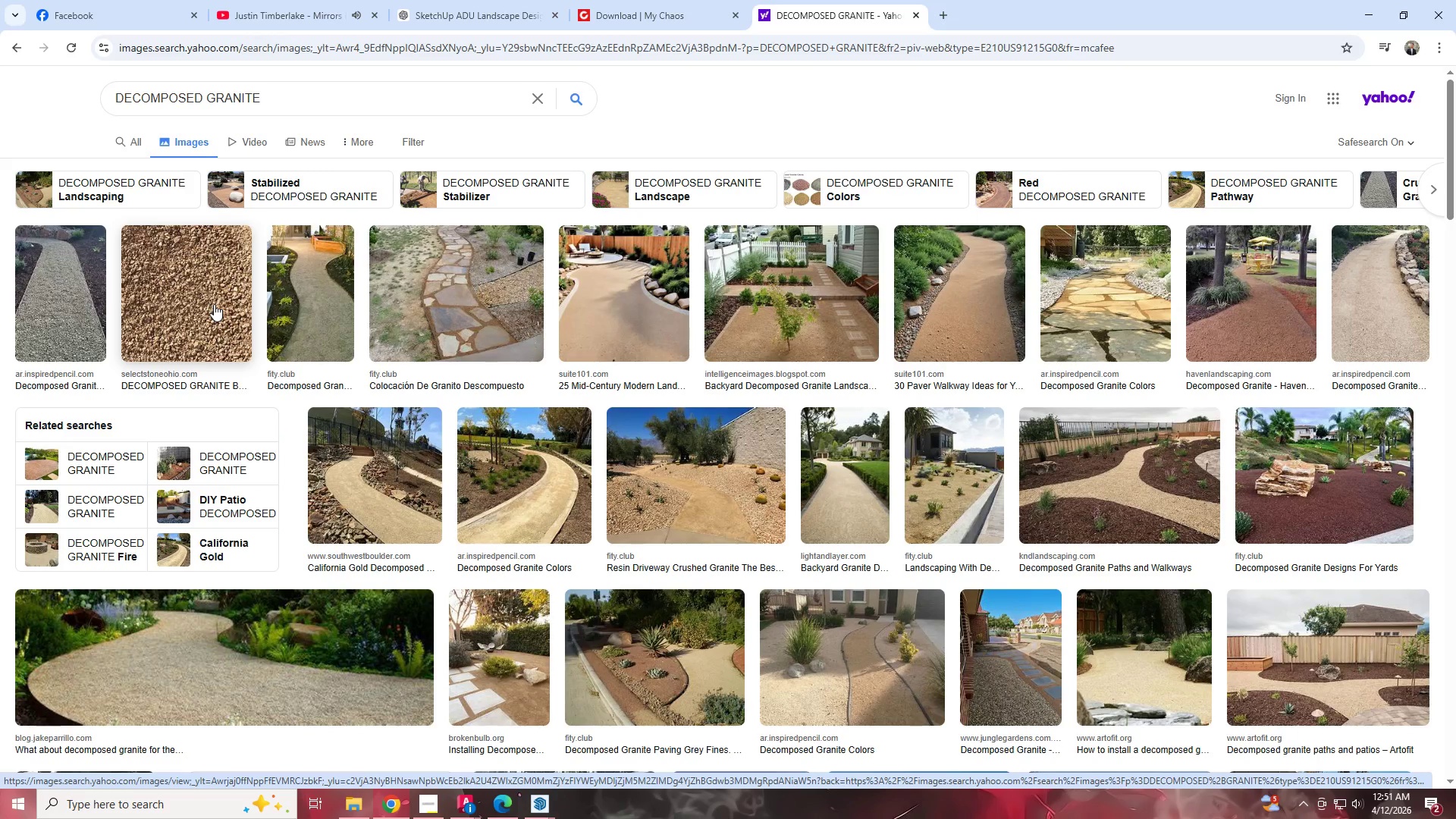 
left_click([214, 304])
 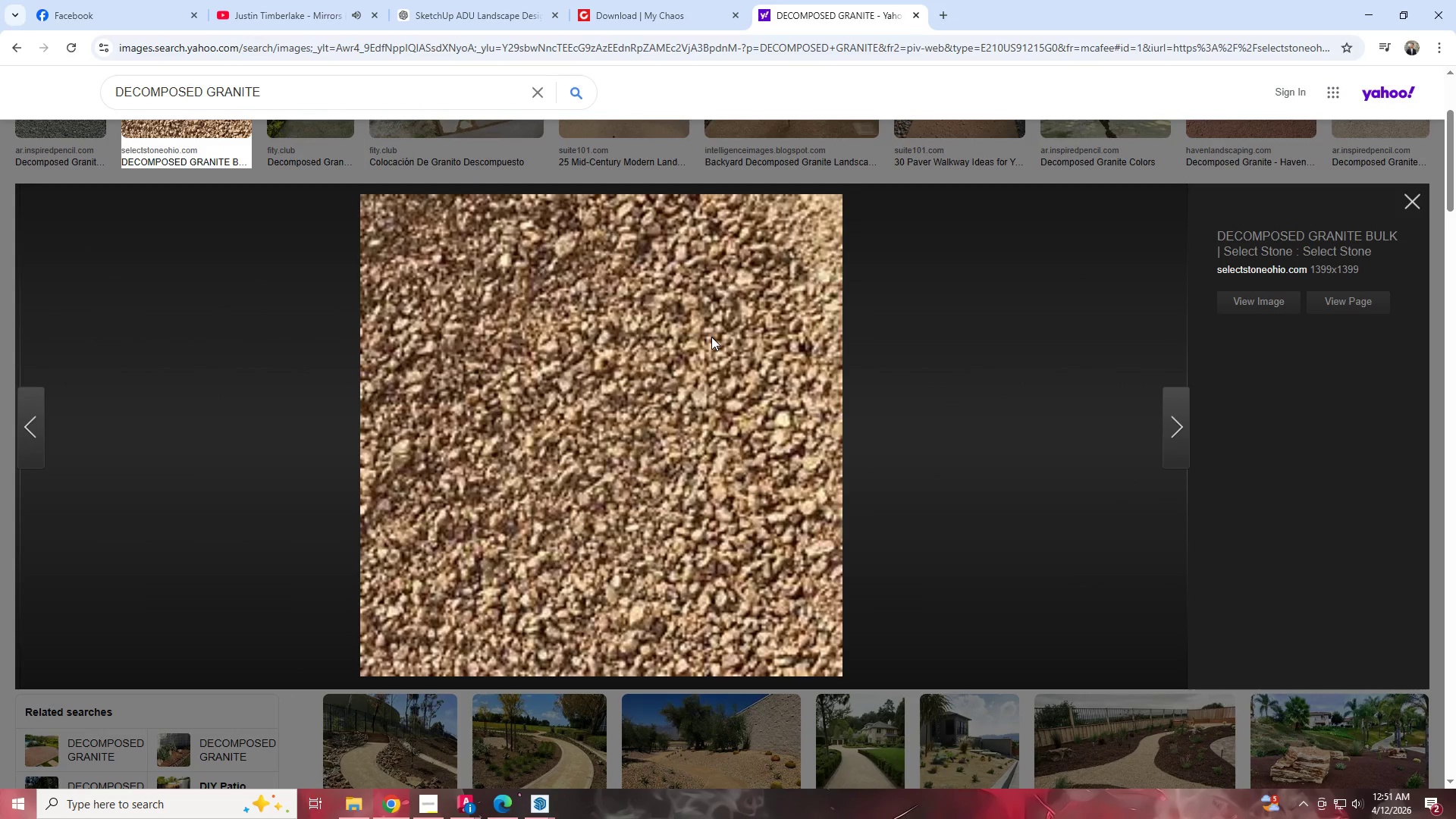 
left_click([1256, 294])
 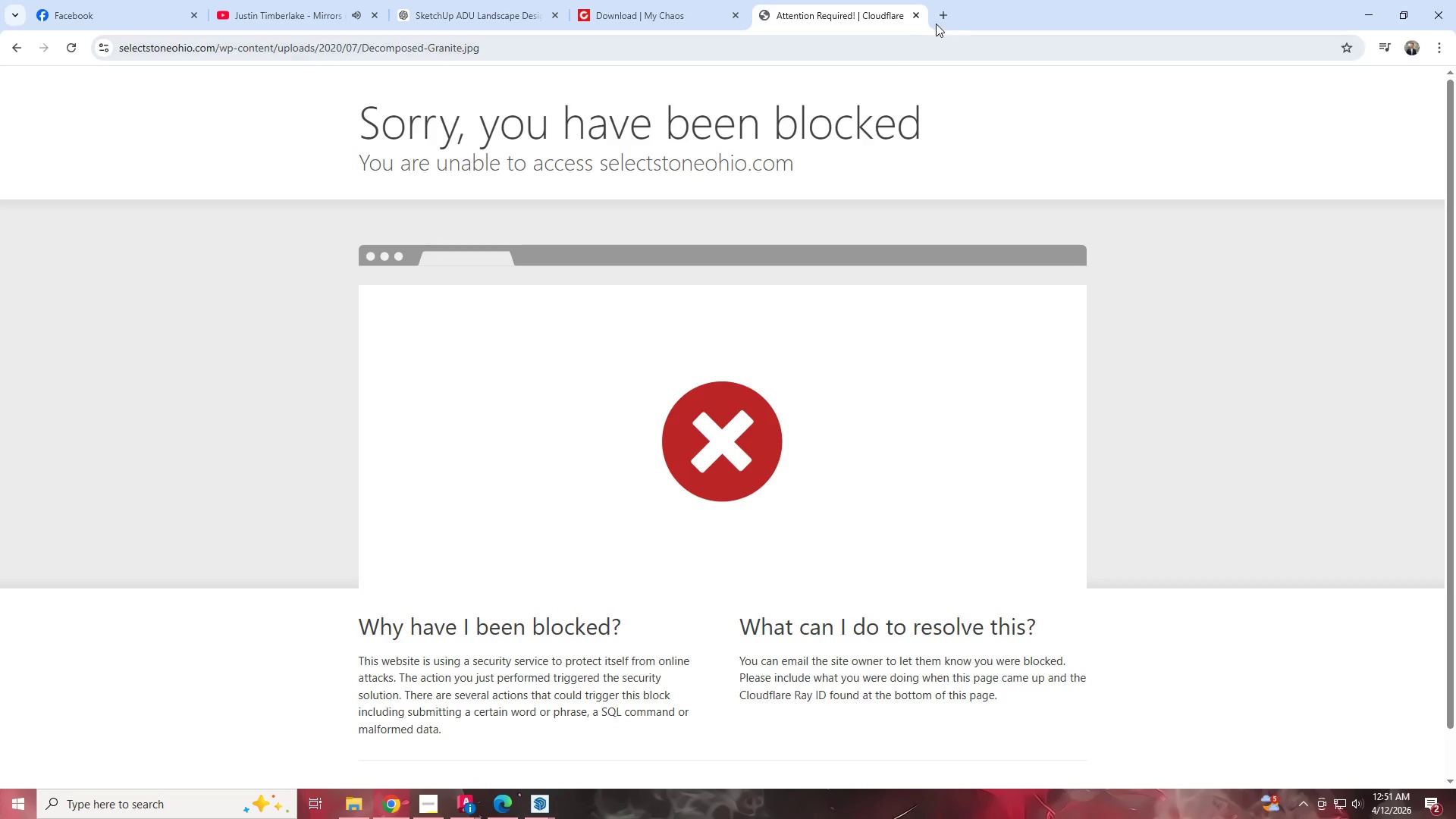 
left_click([936, 42])
 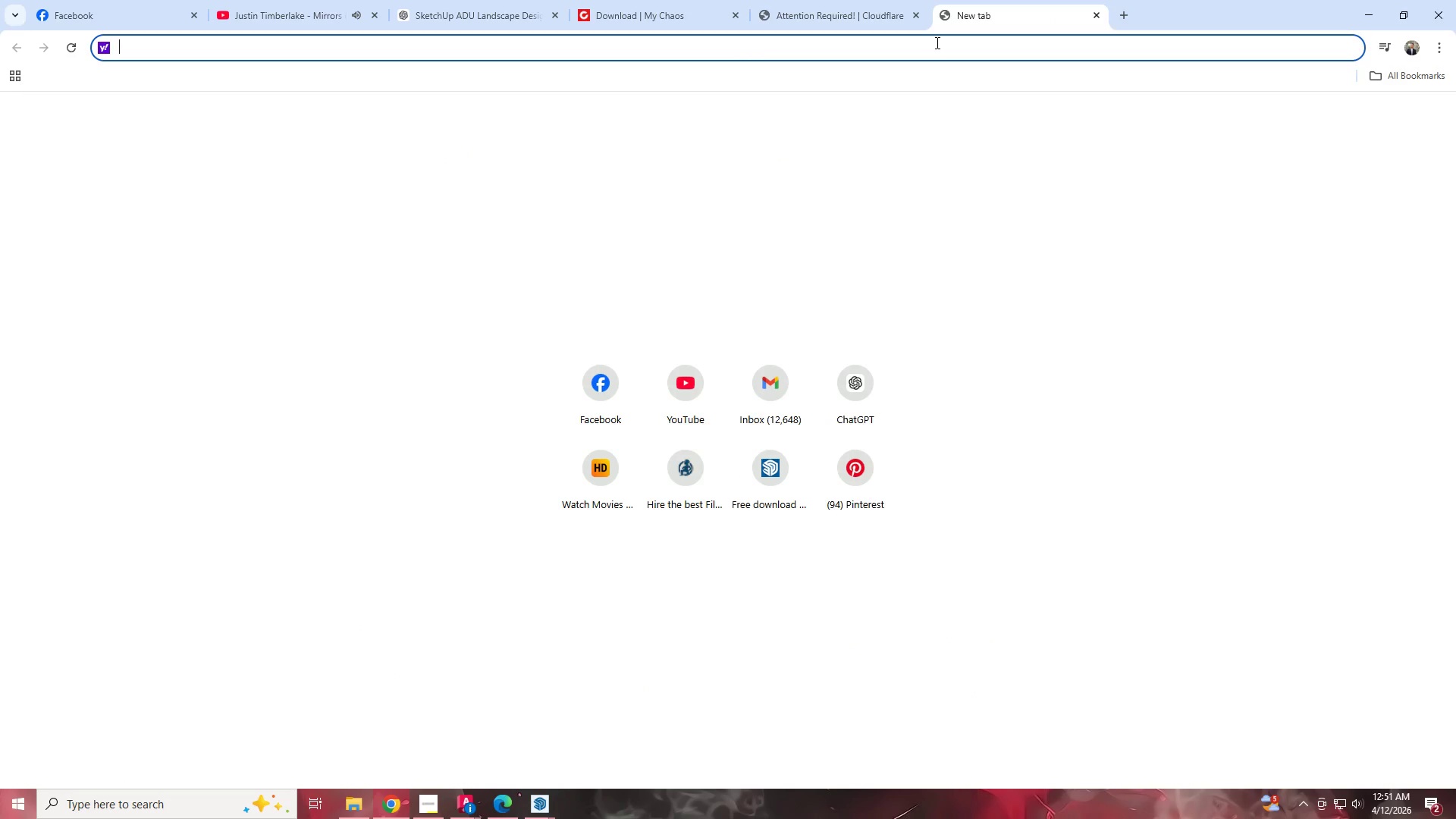 
type(ambientcg)
 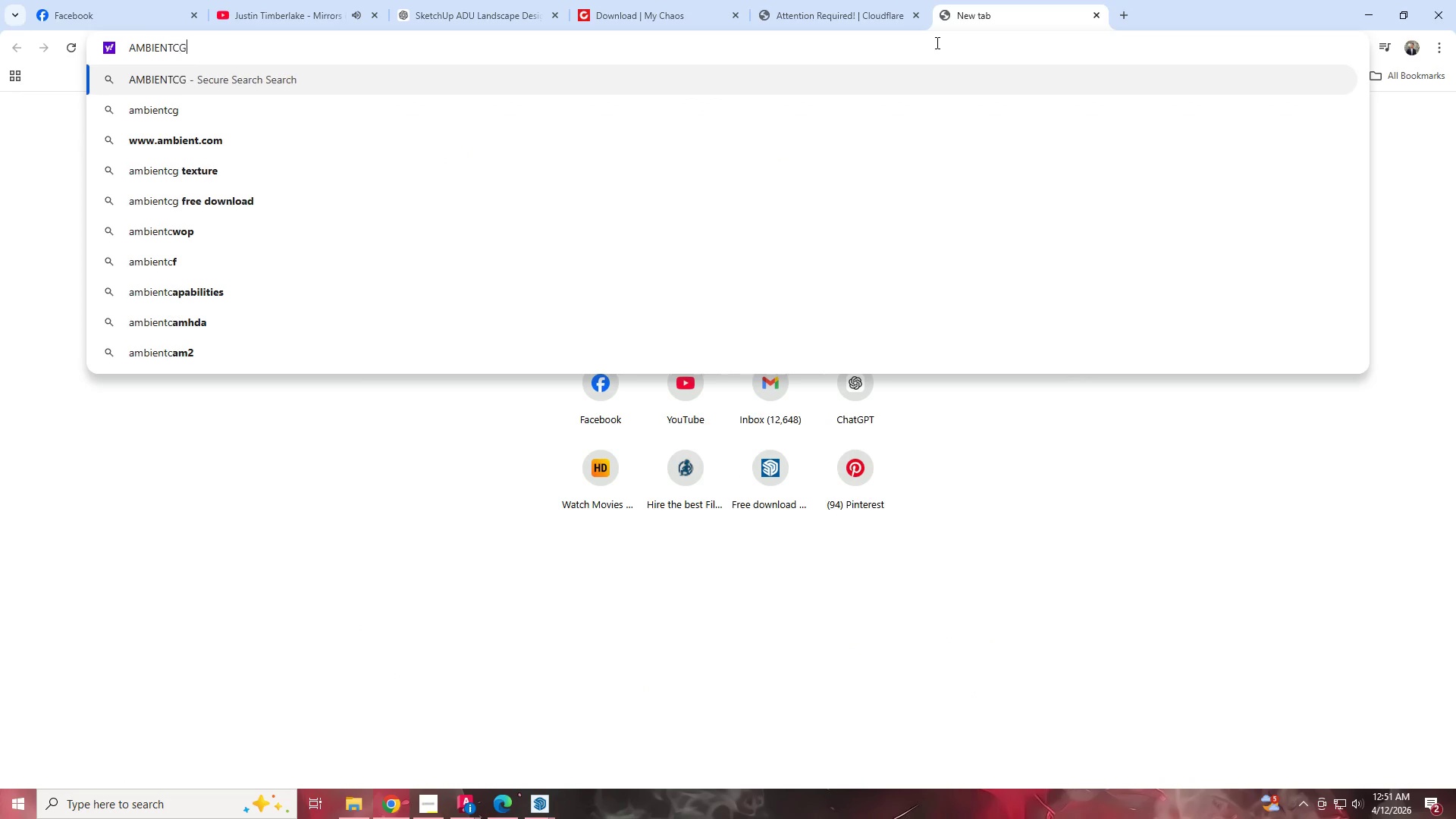 
key(Enter)
 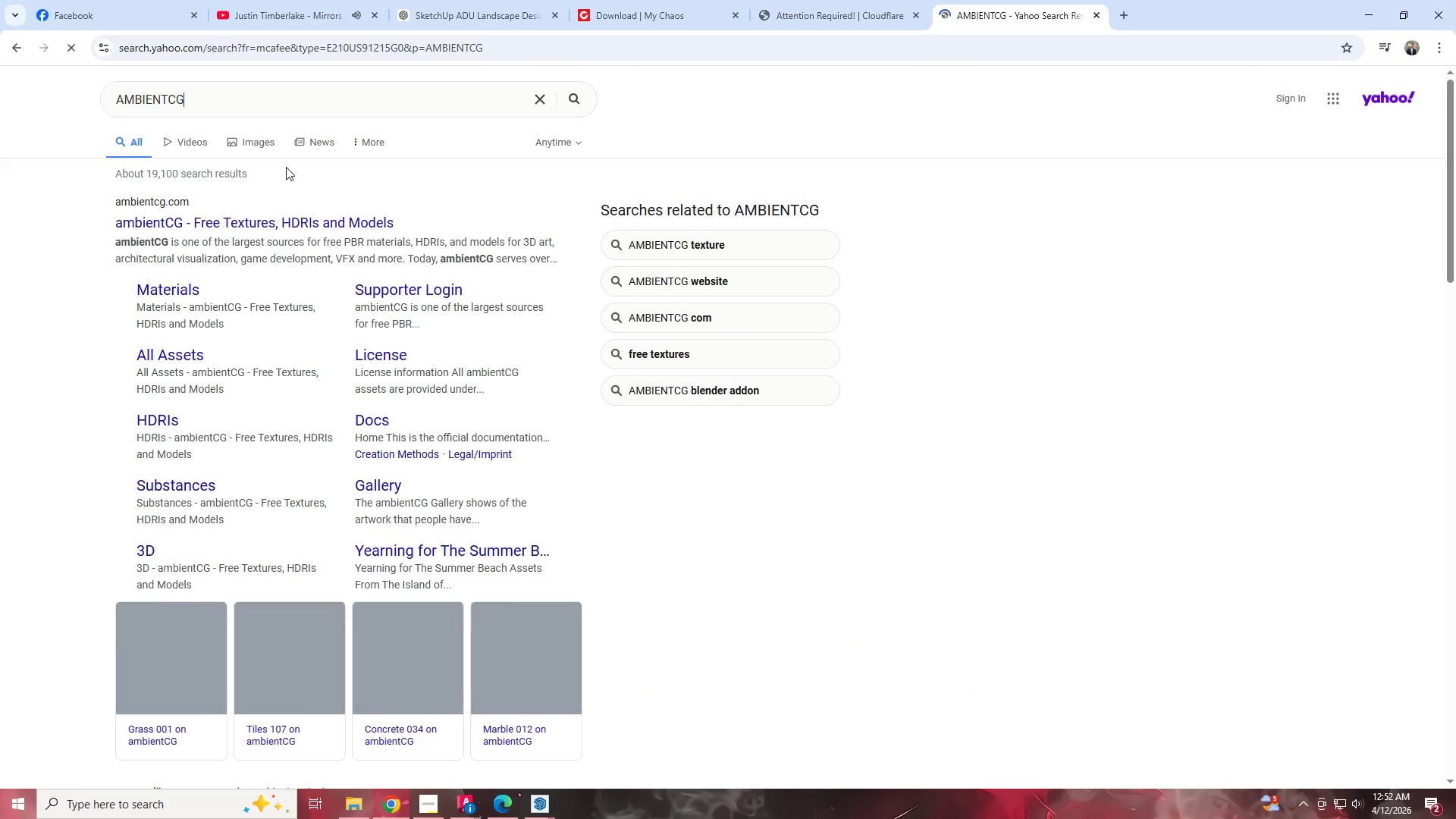 
left_click([197, 215])
 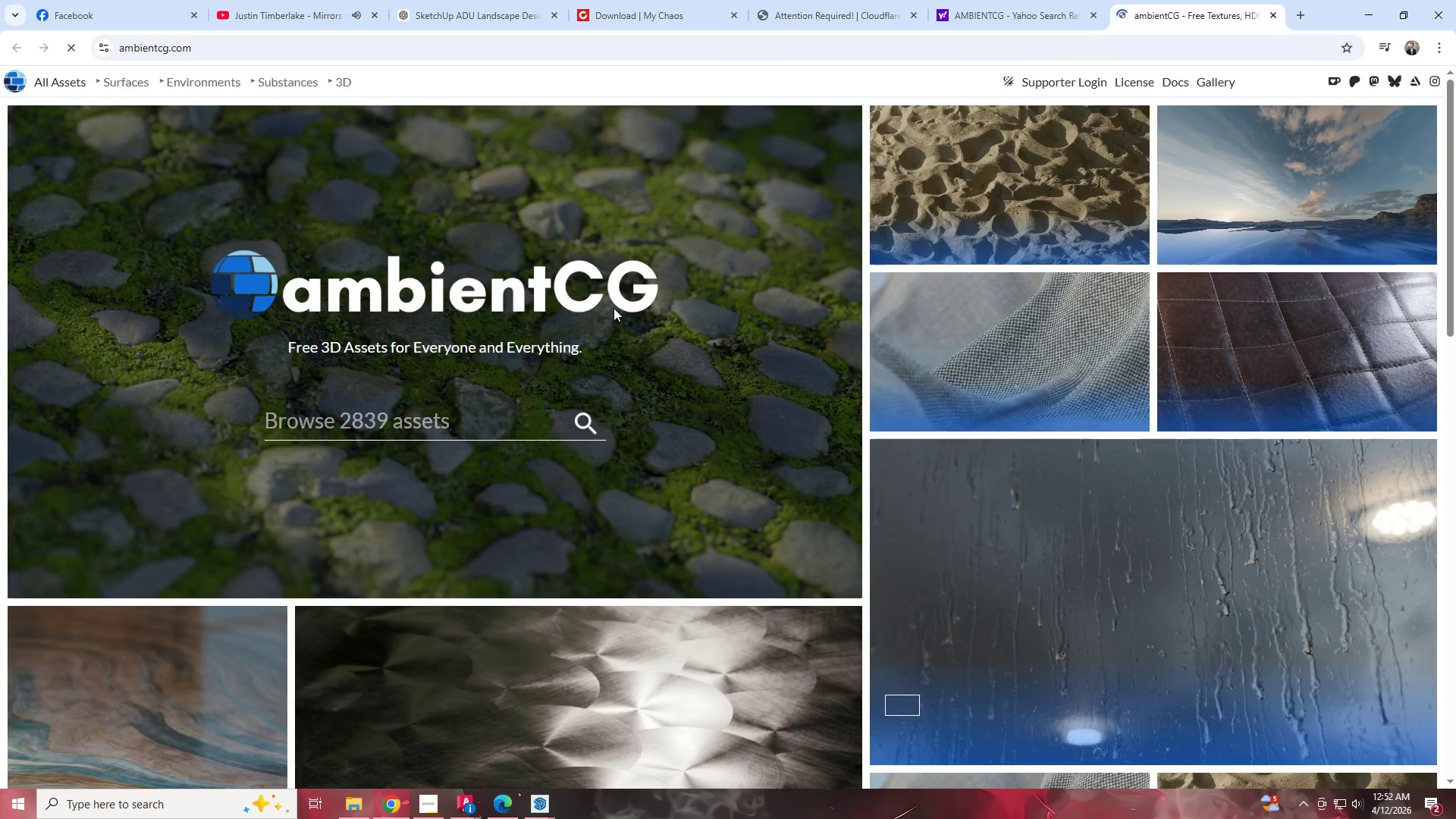 
left_click([425, 413])
 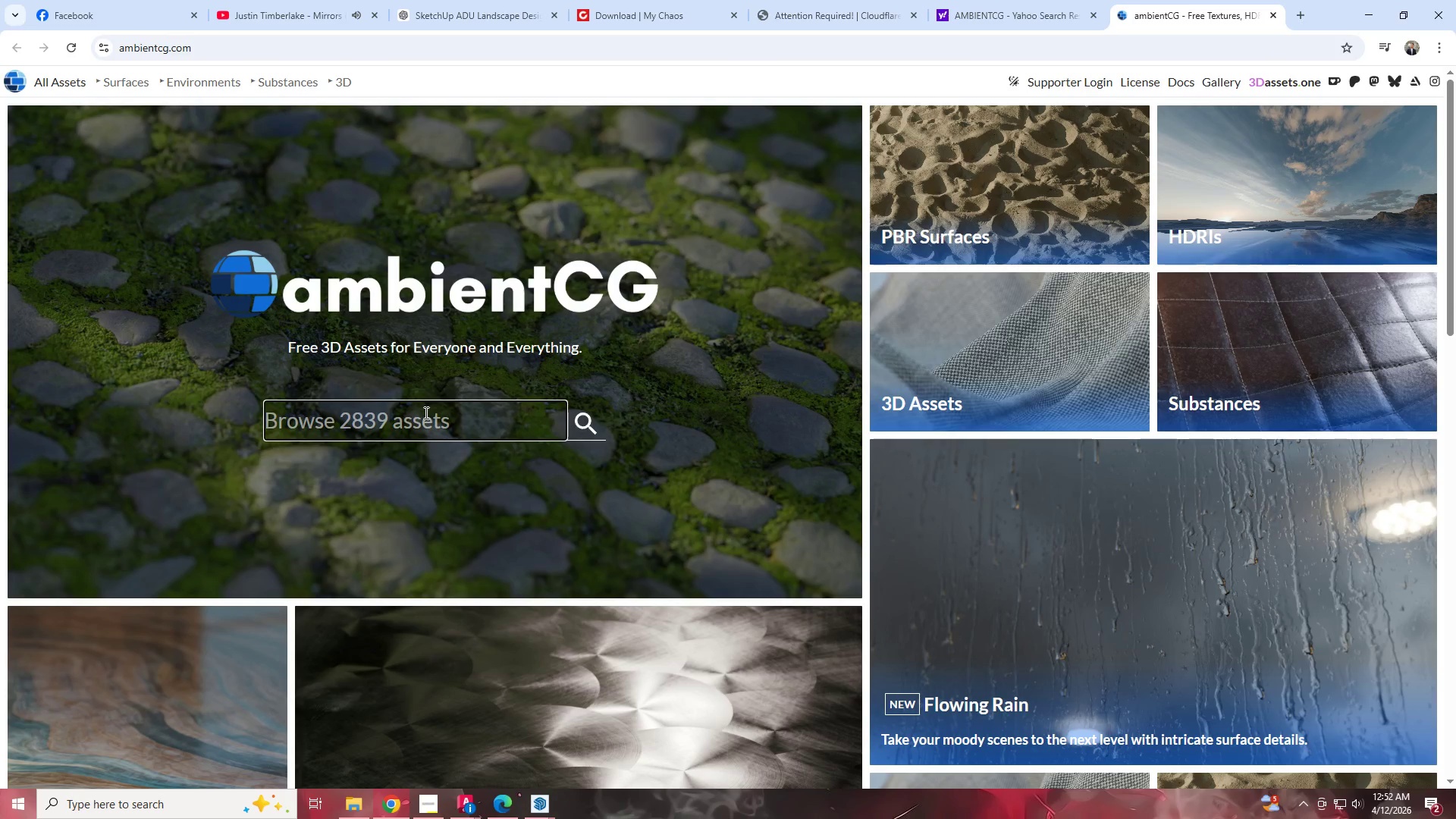 
type(decompose granite)
 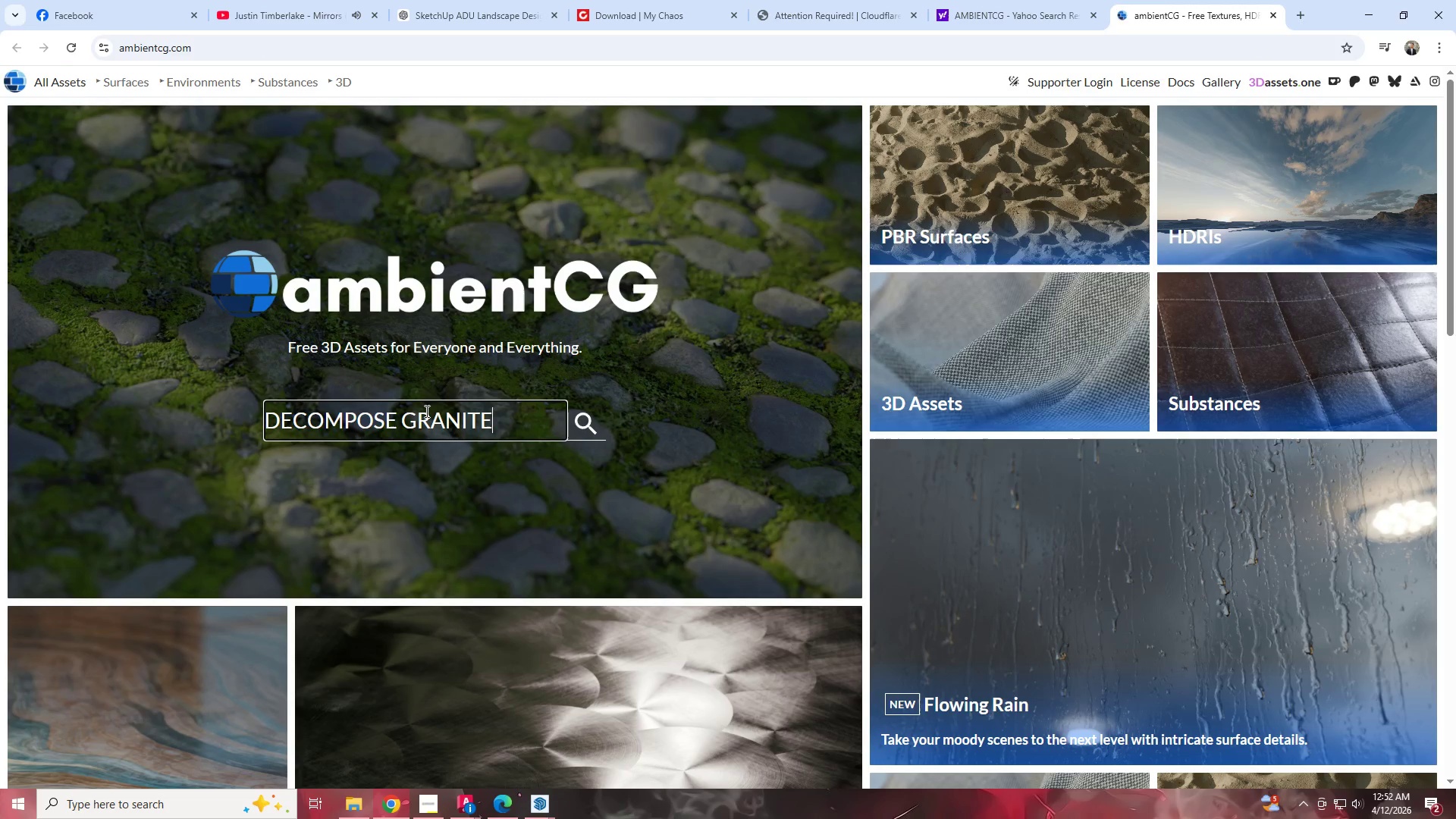 
key(Enter)
 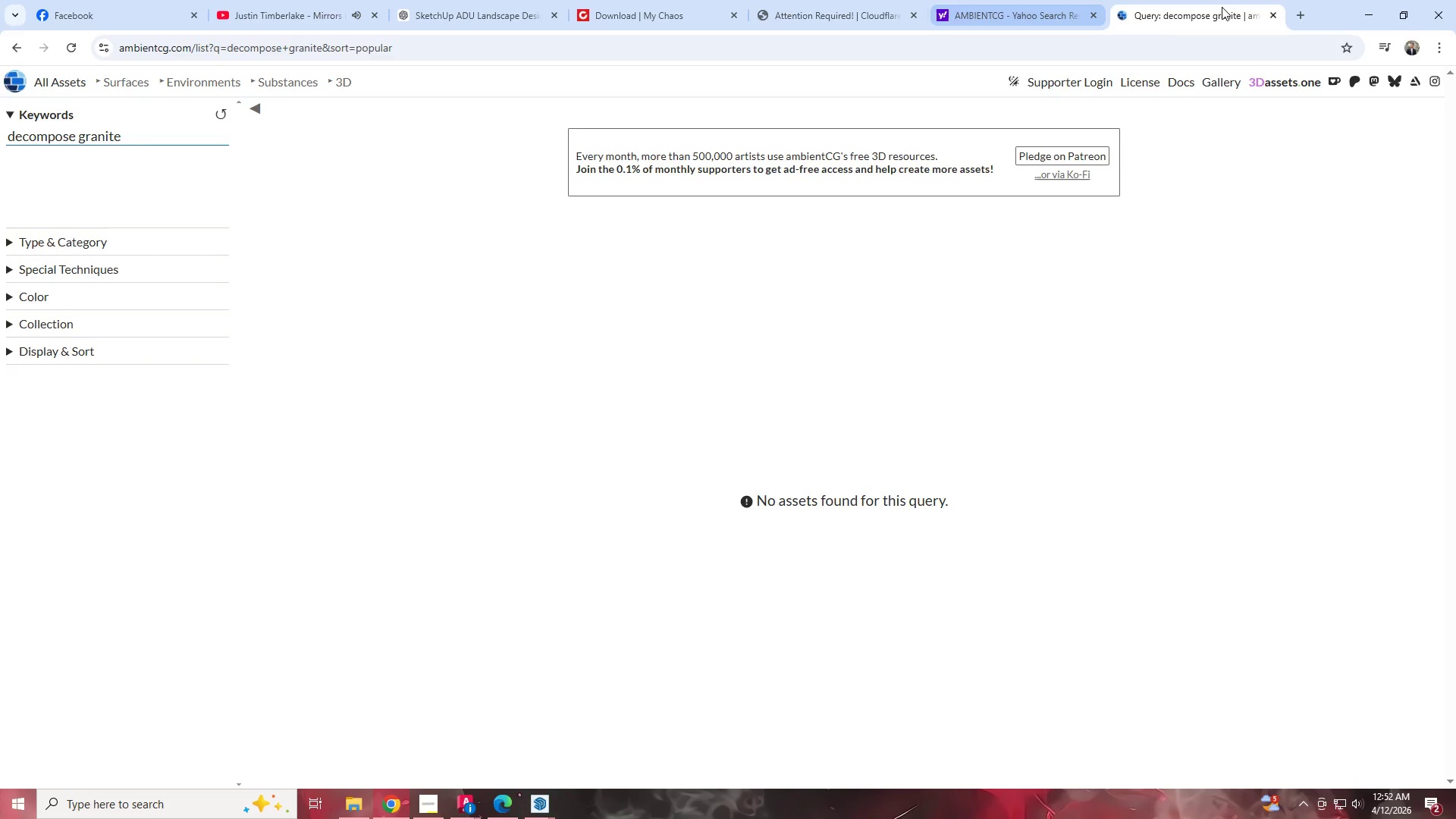 
double_click([1239, 49])
 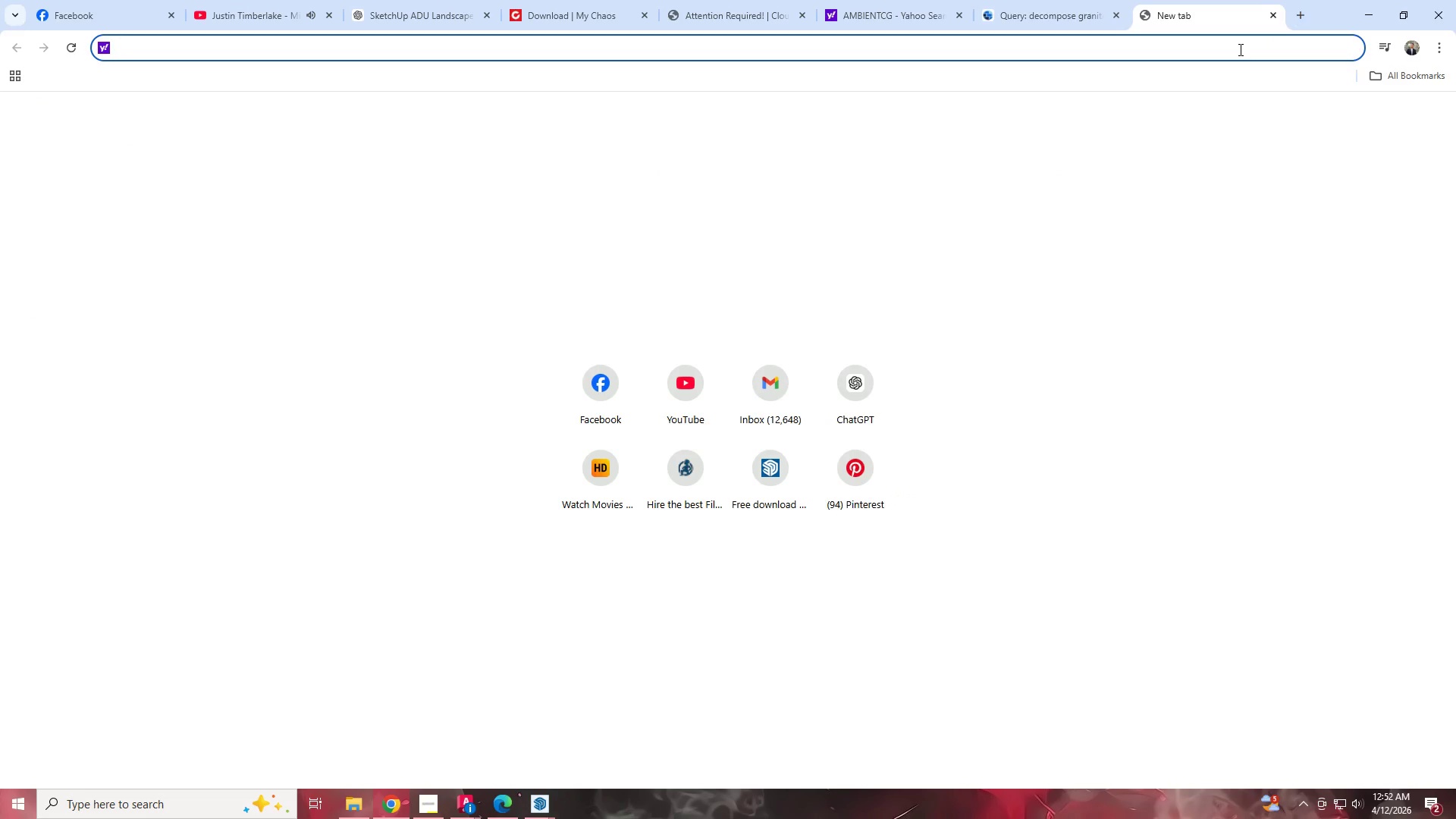 
type(decomposed granite texture)
 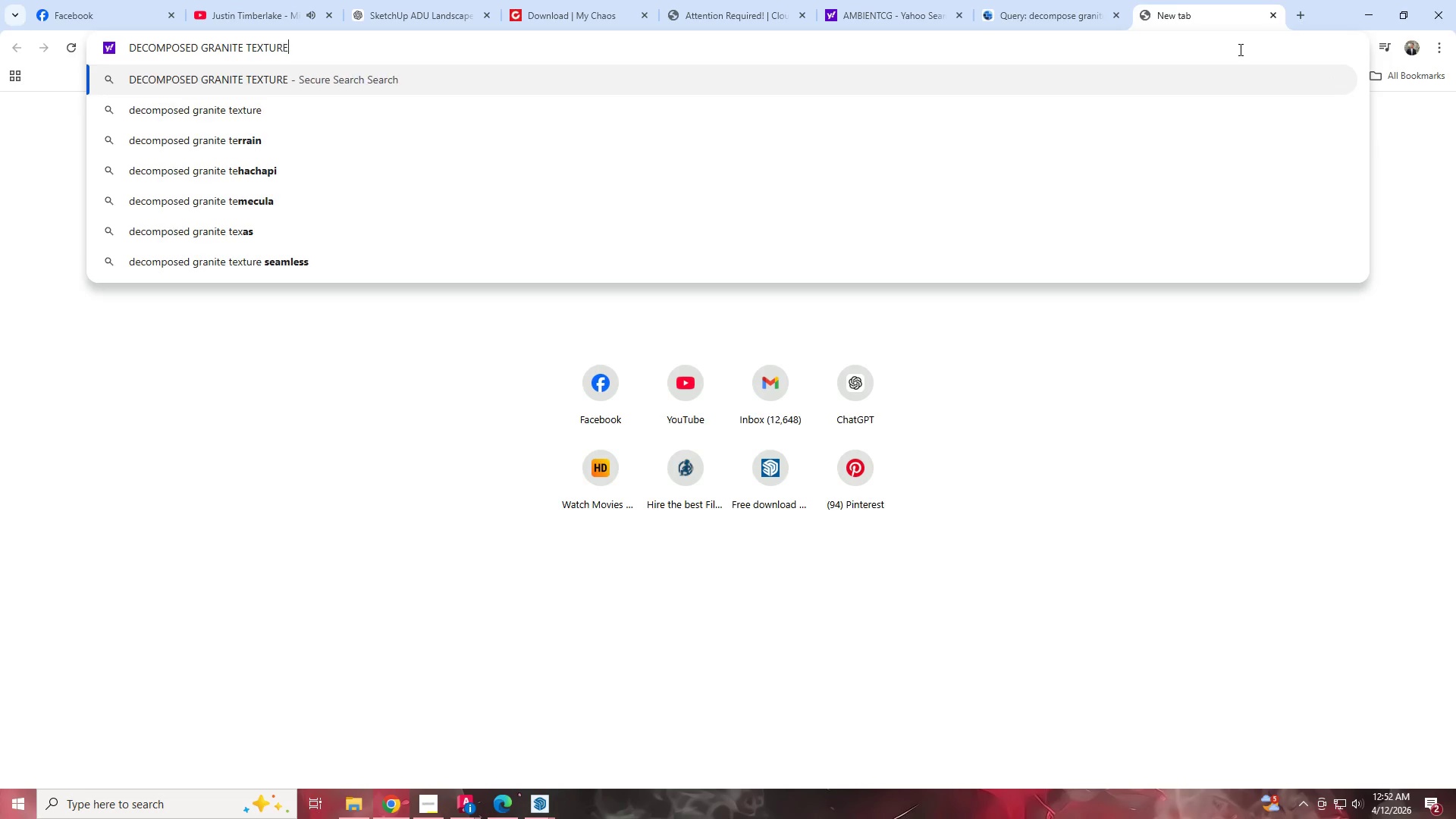 
key(Enter)
 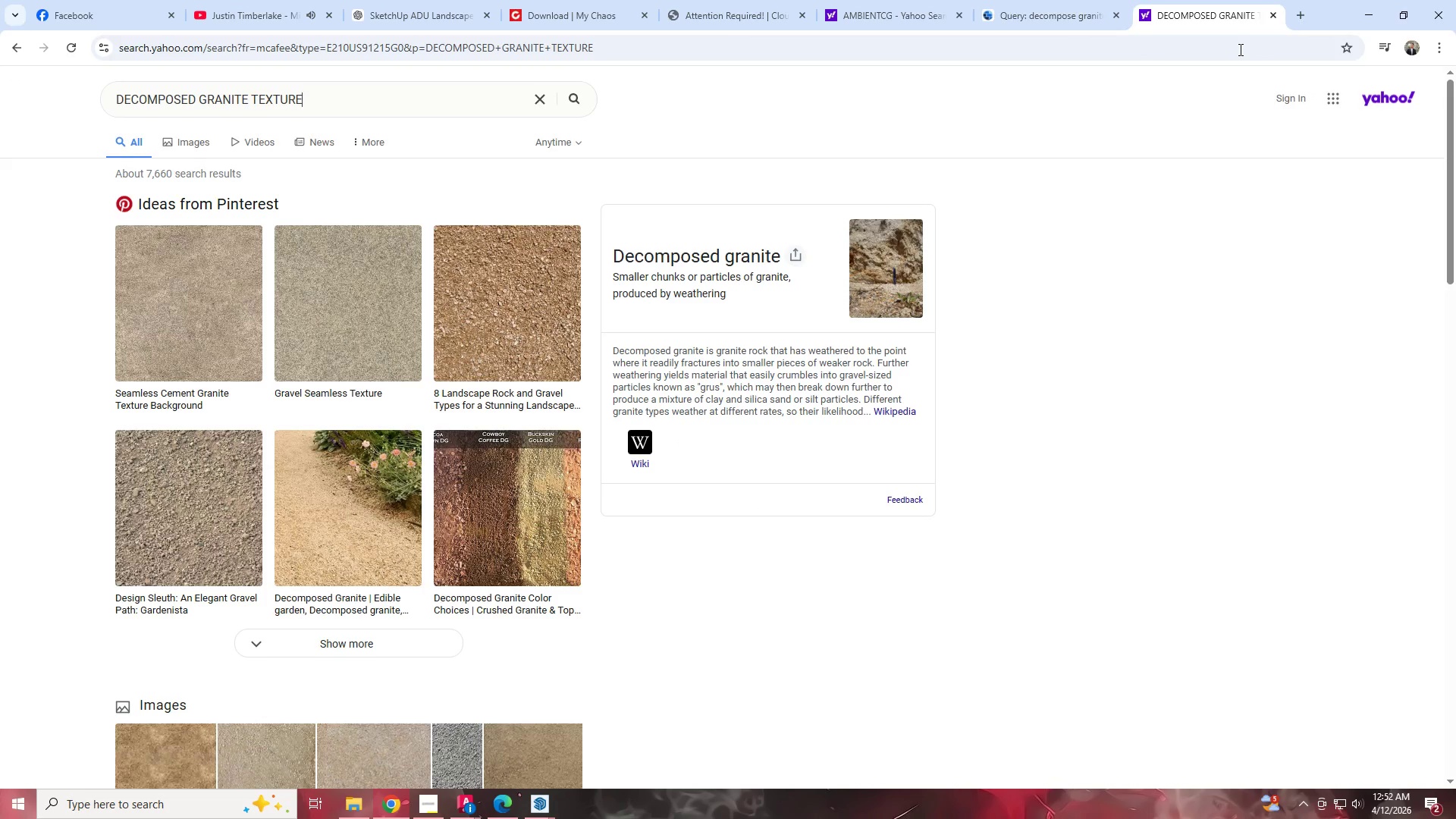 
wait(6.38)
 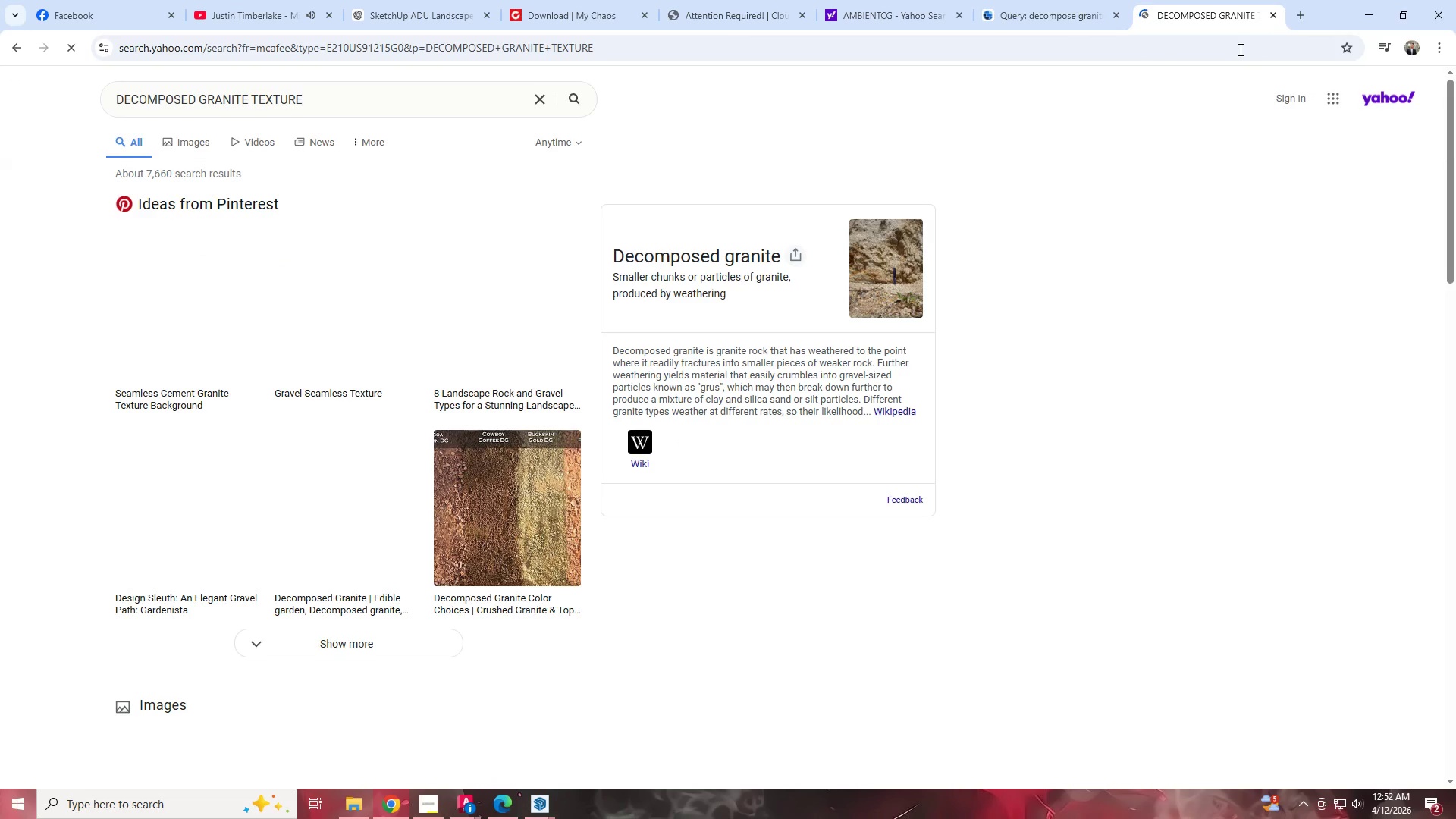 
left_click([186, 144])
 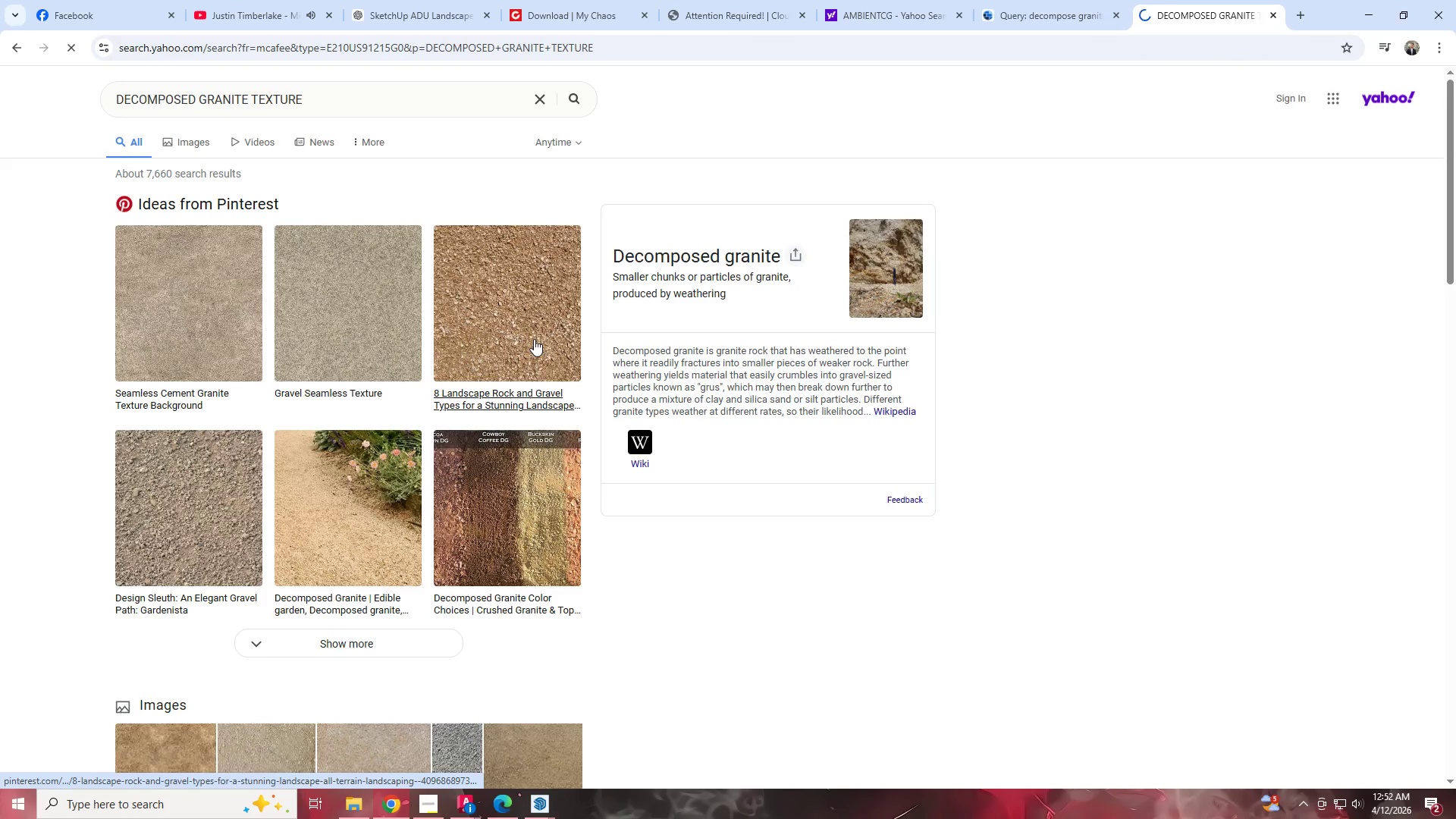 
mouse_move([556, 328])
 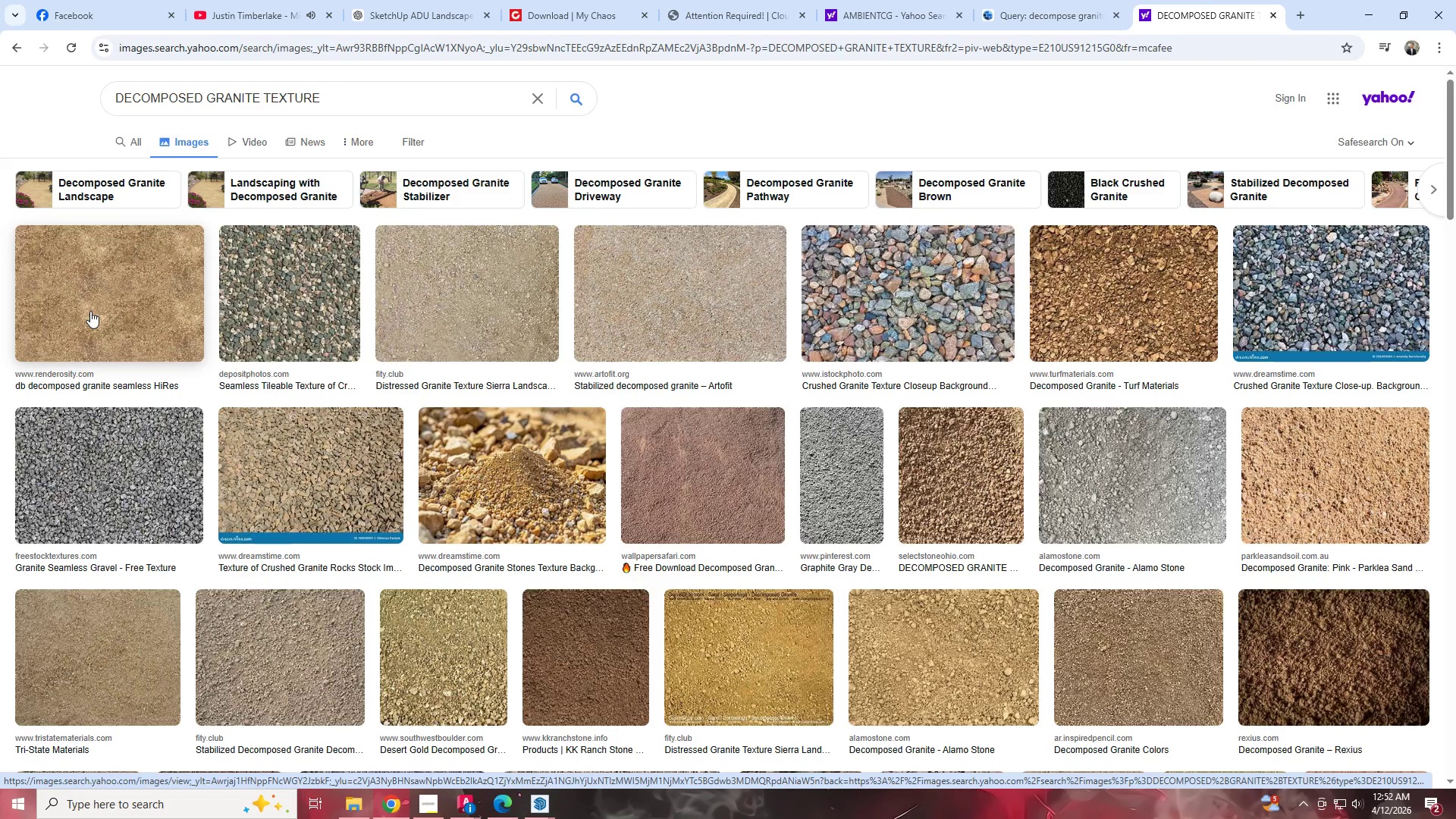 
left_click([90, 311])
 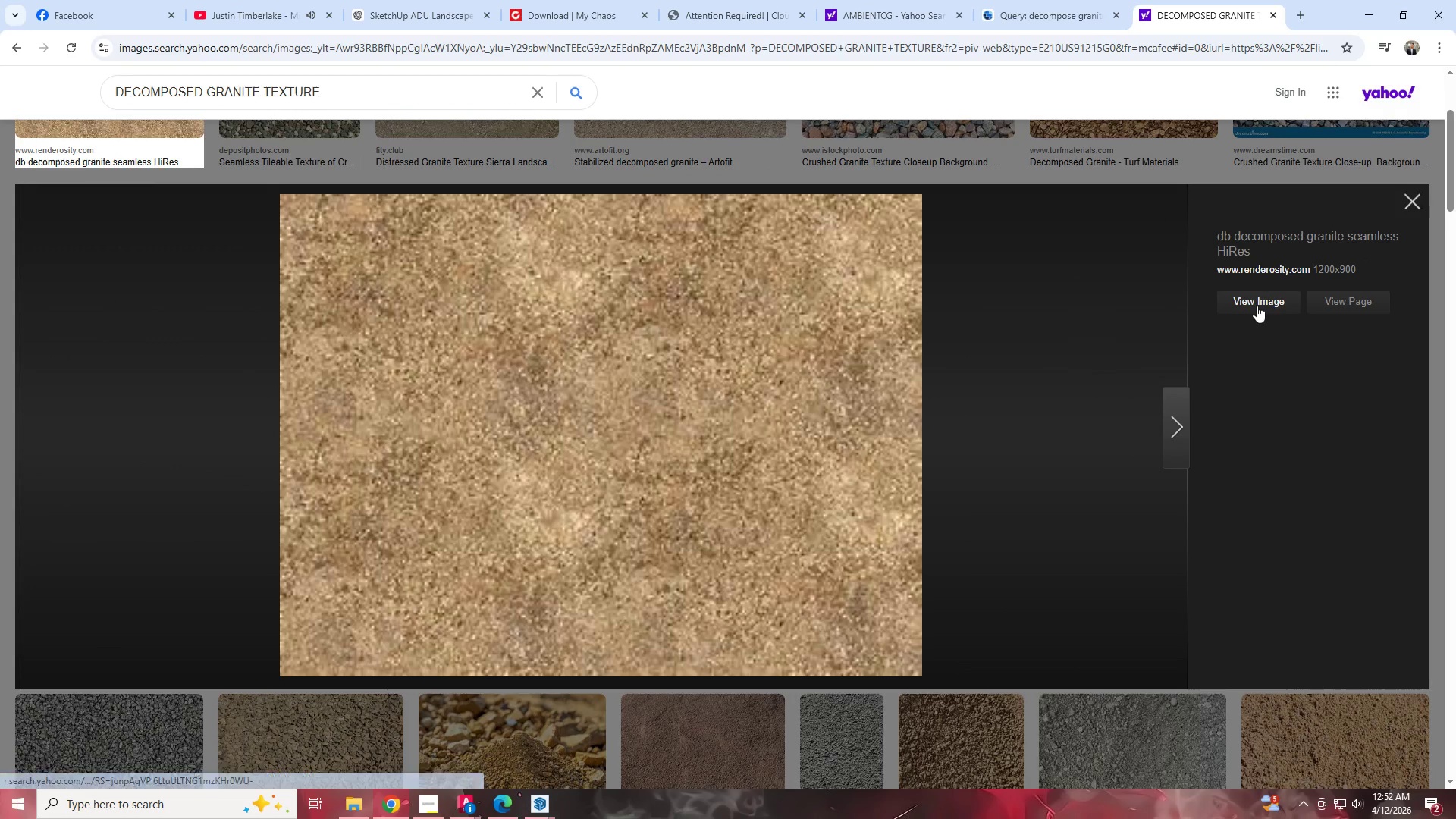 
left_click([1257, 306])
 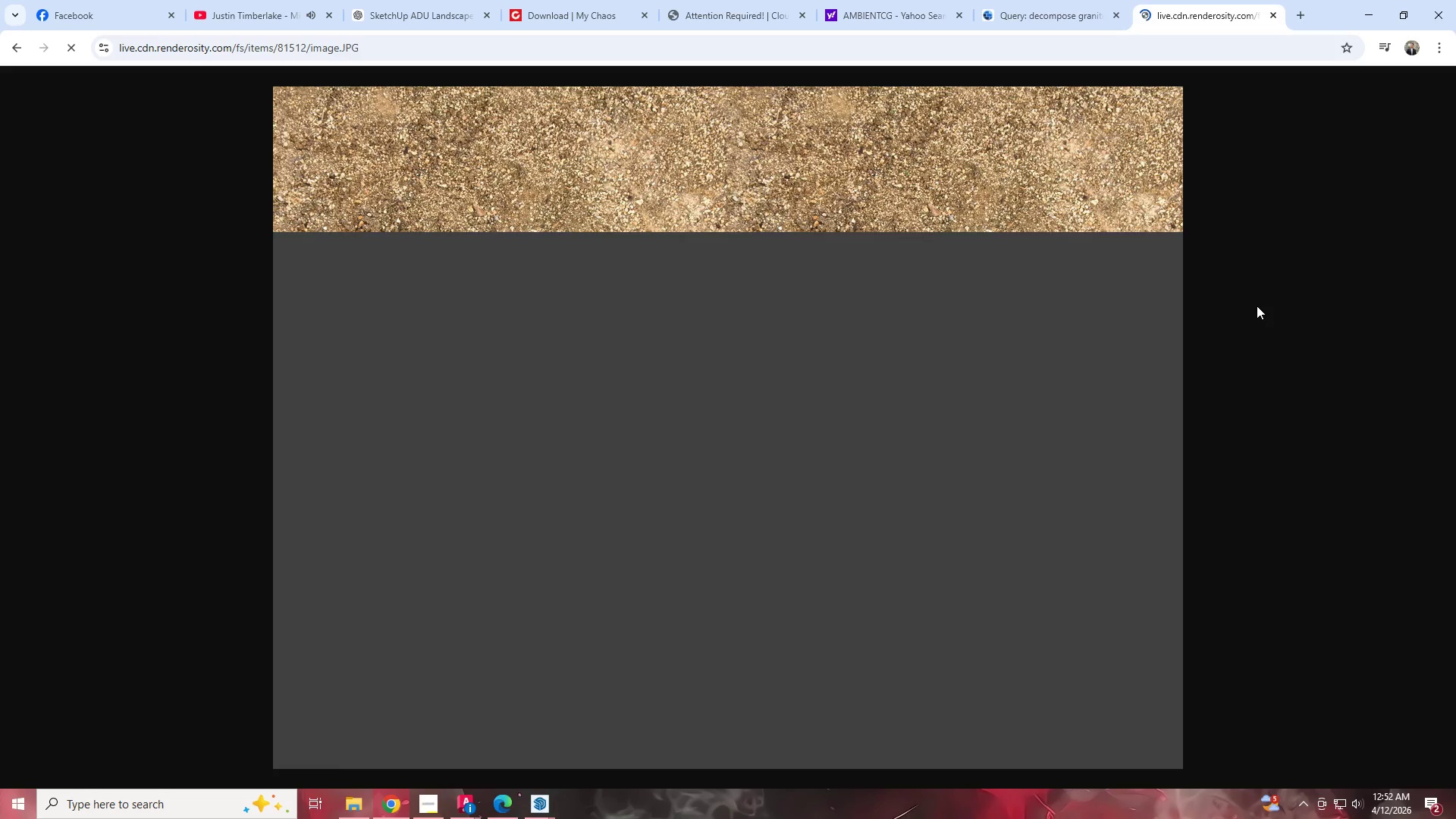 
right_click([737, 308])
 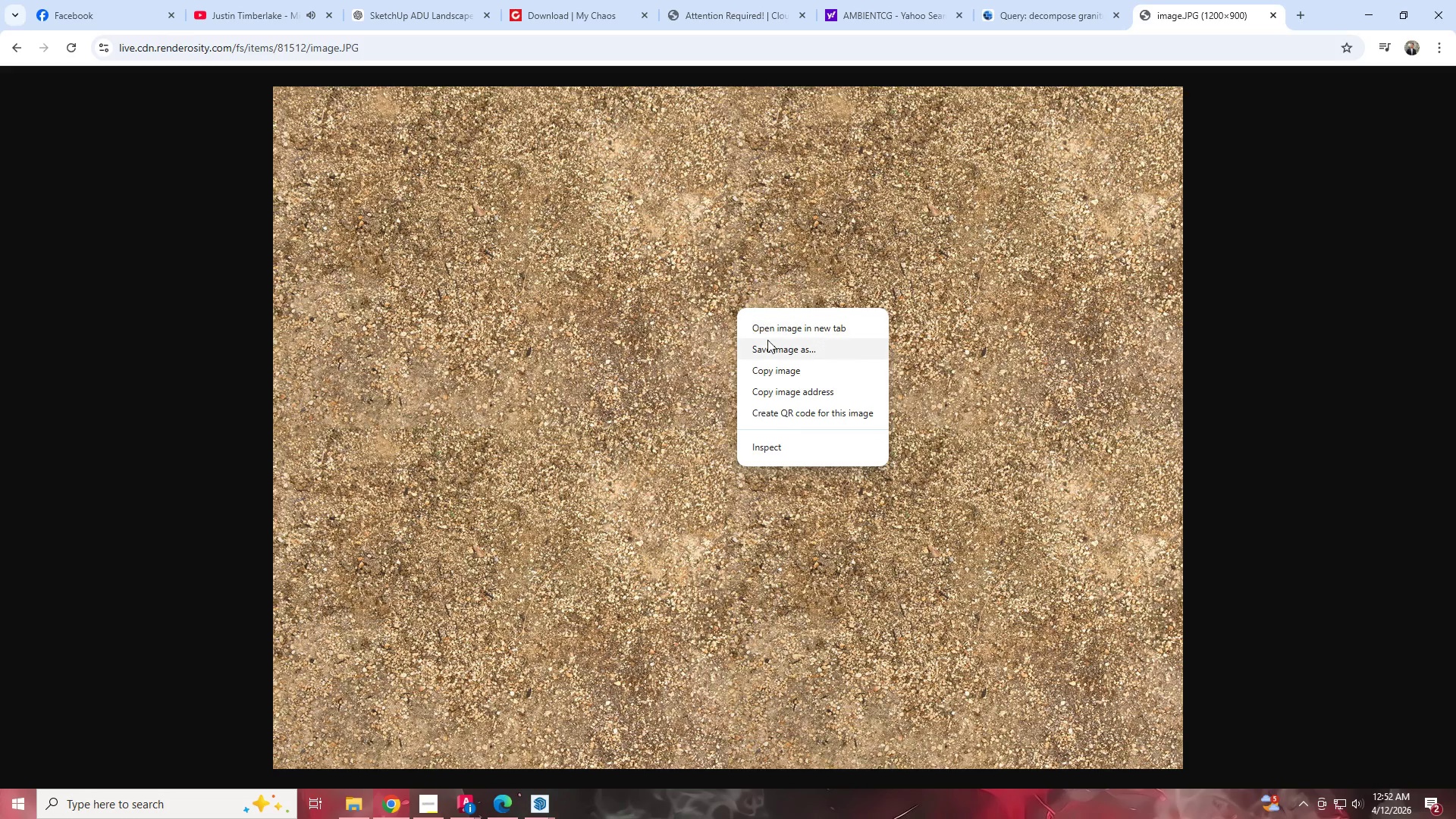 
left_click([770, 345])
 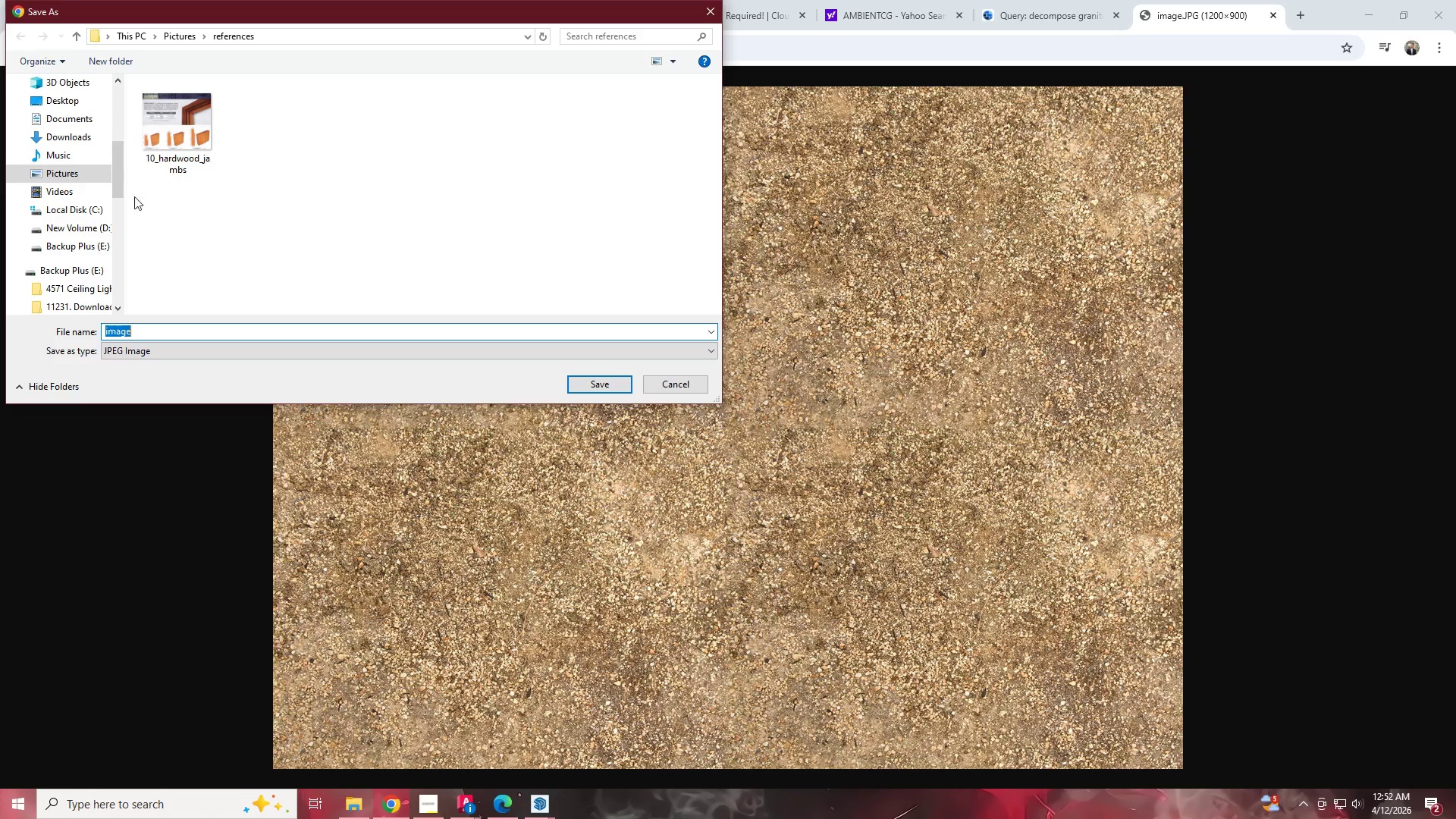 
left_click([62, 135])
 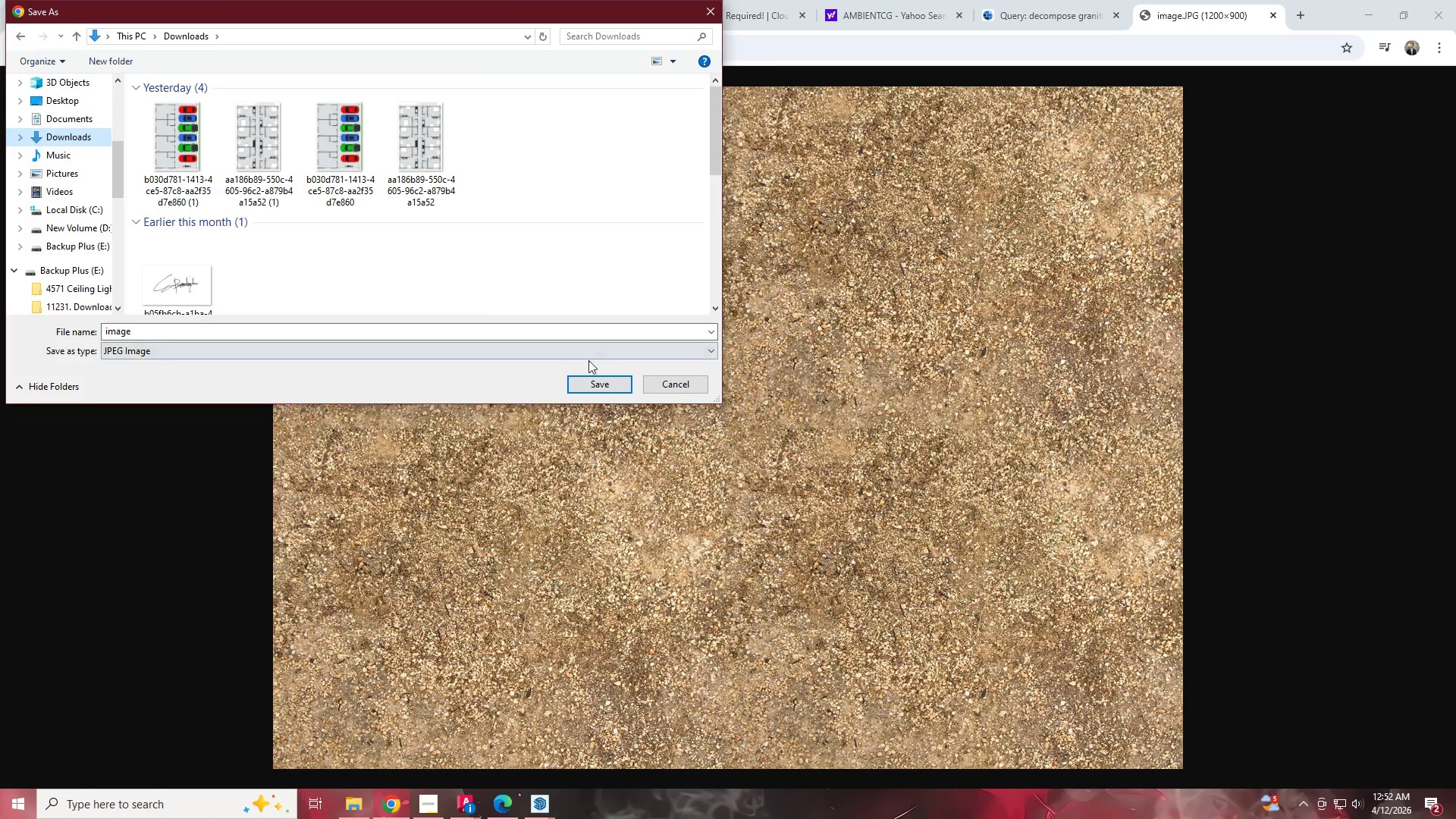 
left_click([632, 384])
 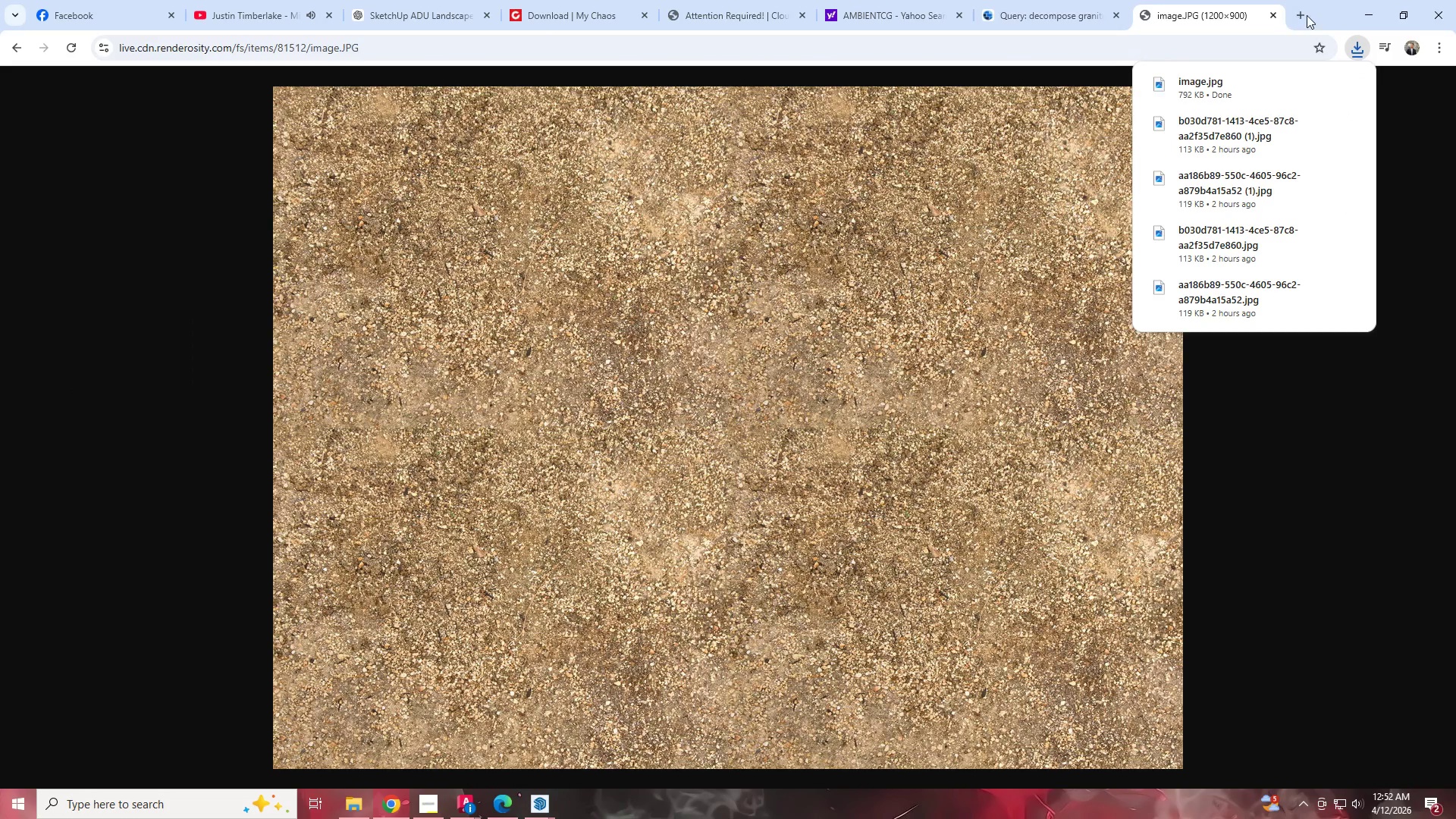 
double_click([1254, 42])
 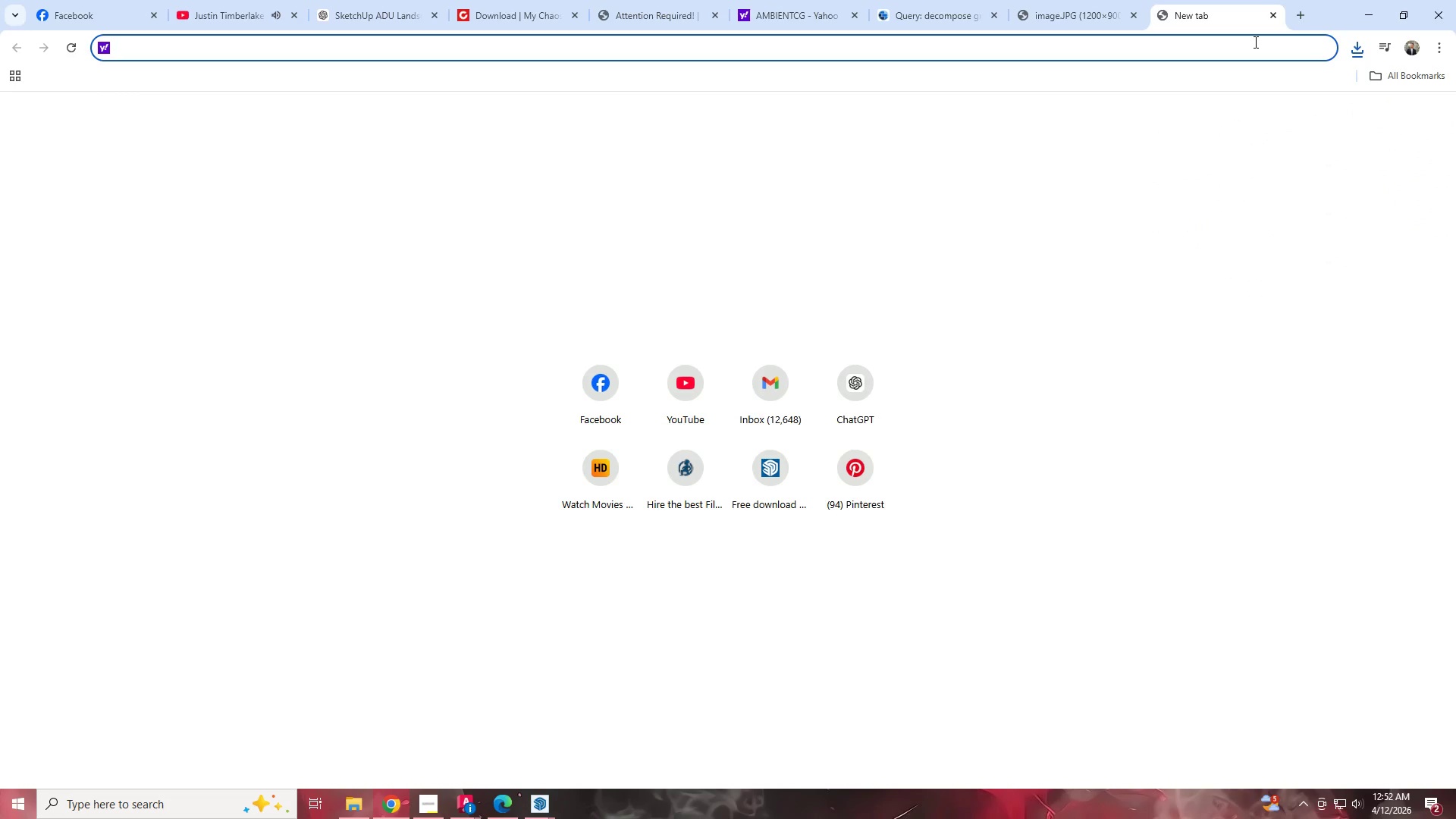 
type(normal map)
 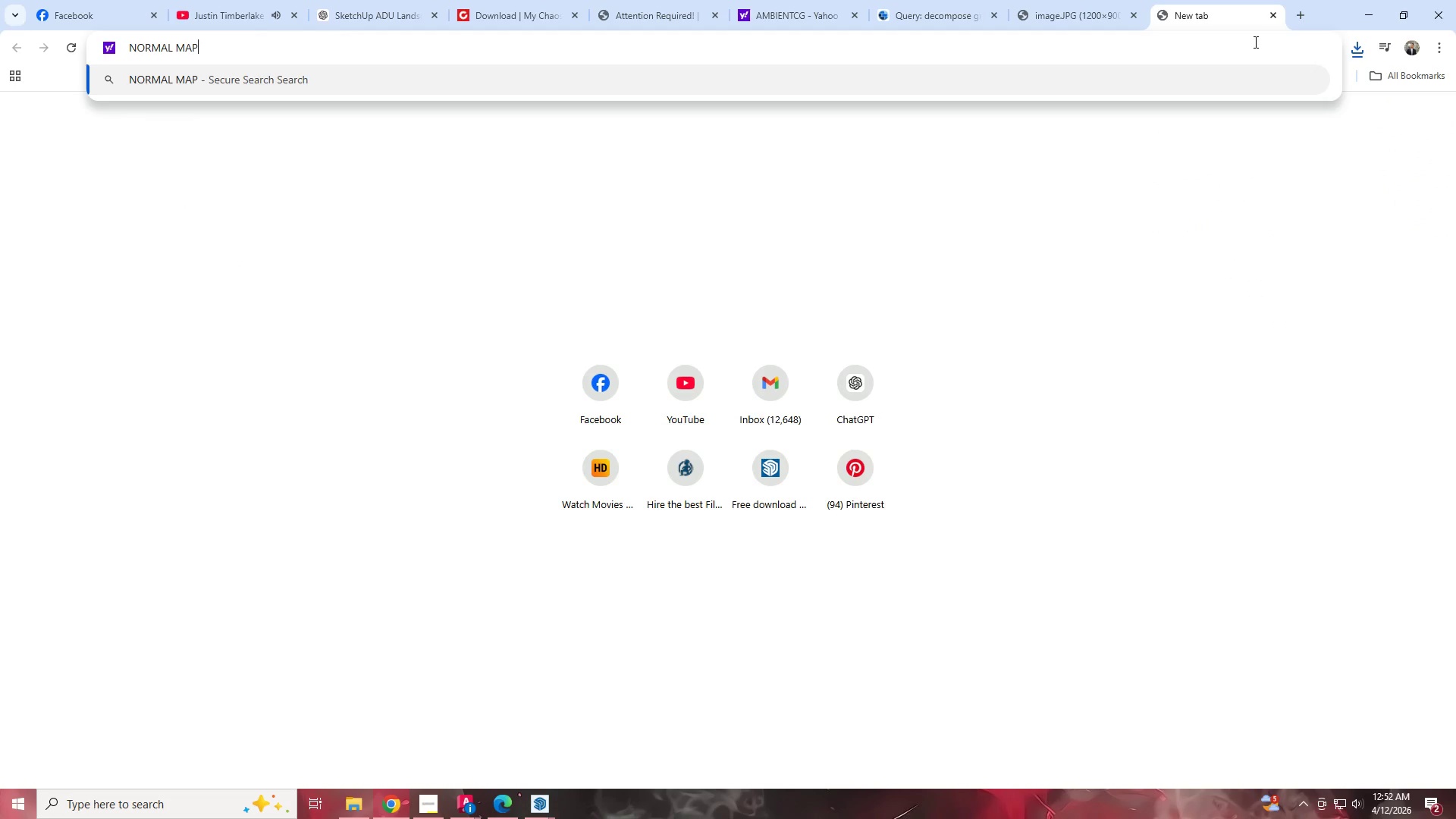 
key(Enter)
 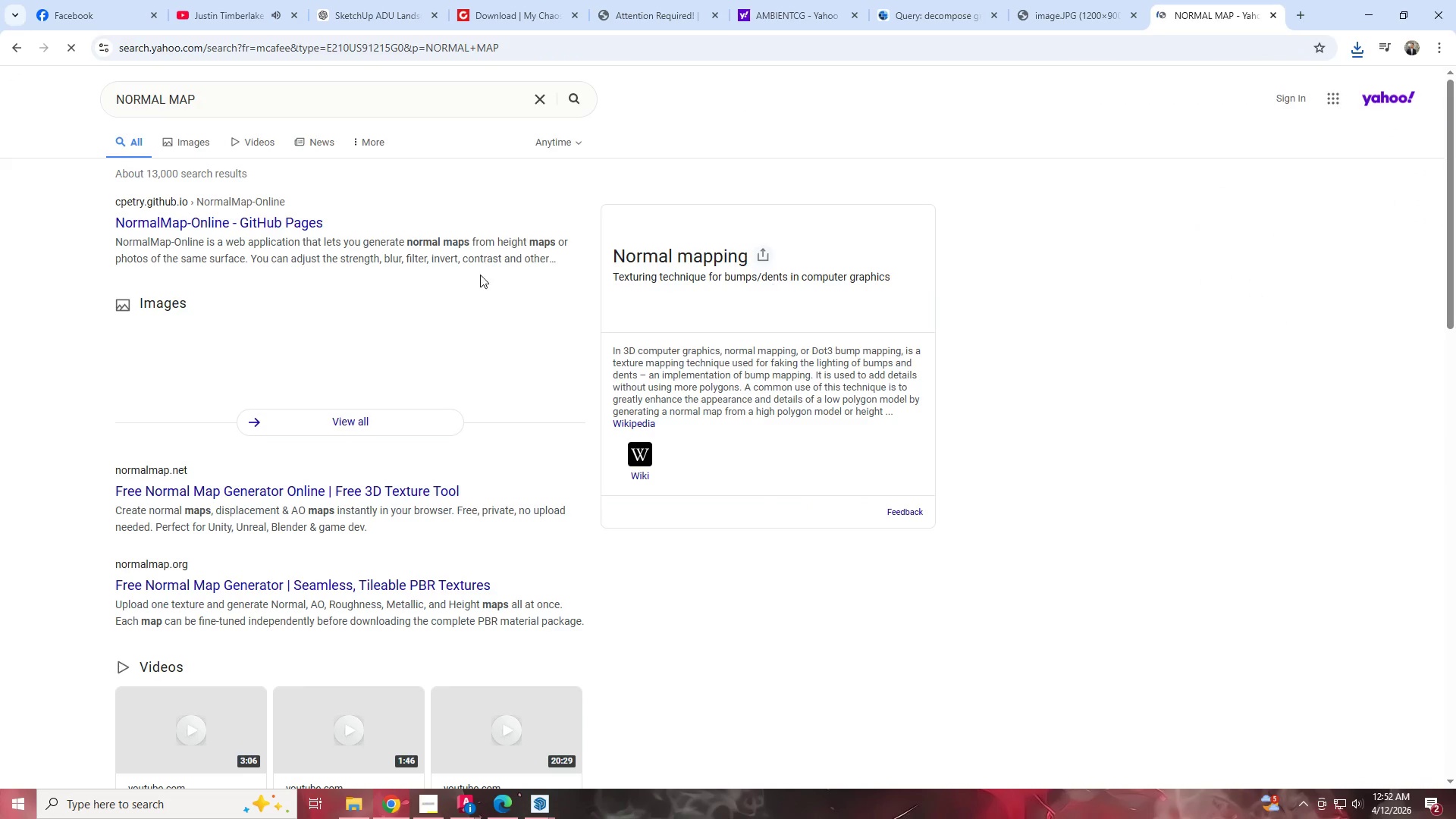 
left_click([255, 228])
 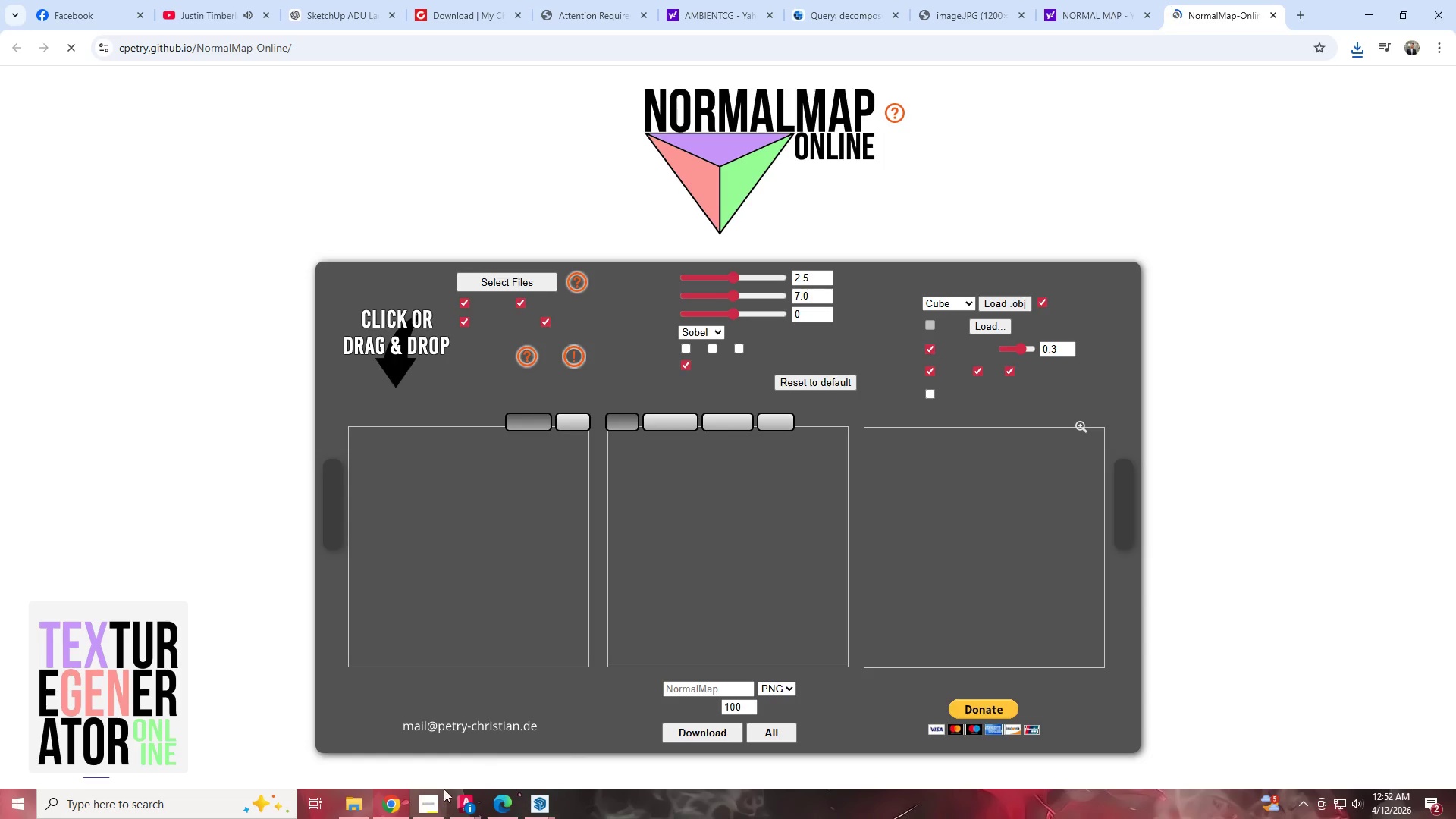 
left_click([359, 799])
 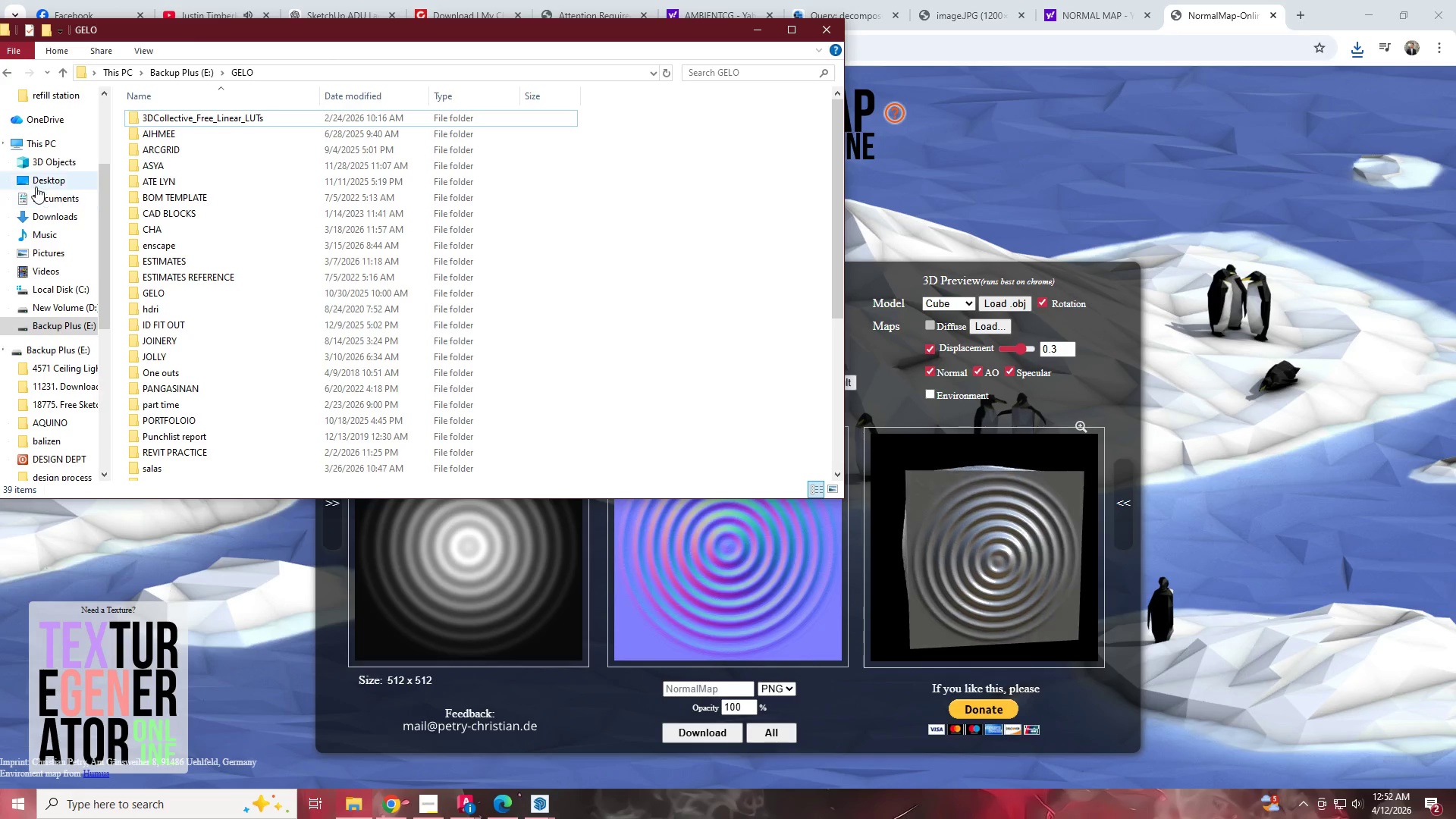 
left_click([56, 218])
 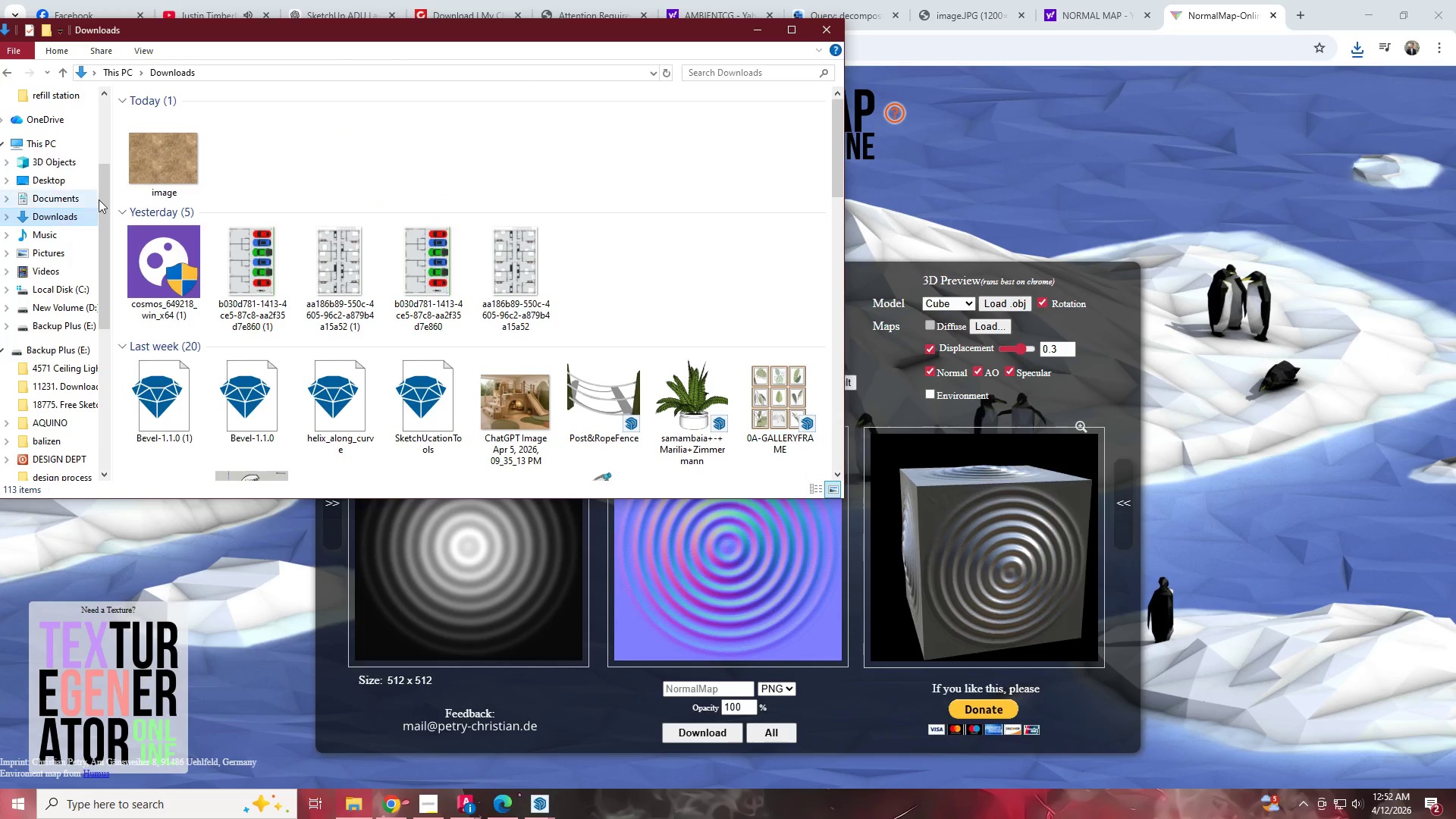 
left_click([182, 151])
 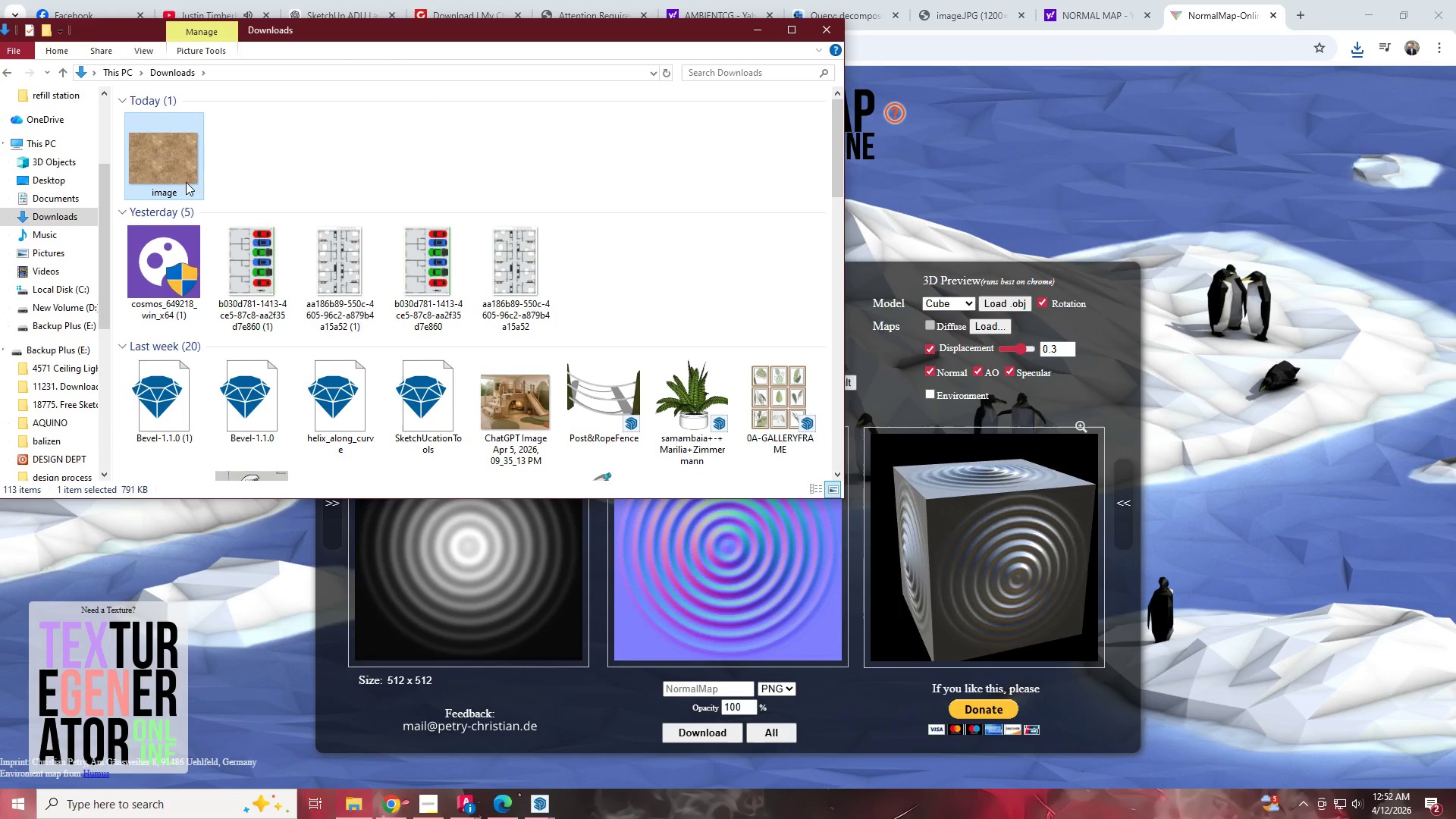 
left_click_drag(start_coordinate=[172, 155], to_coordinate=[474, 601])
 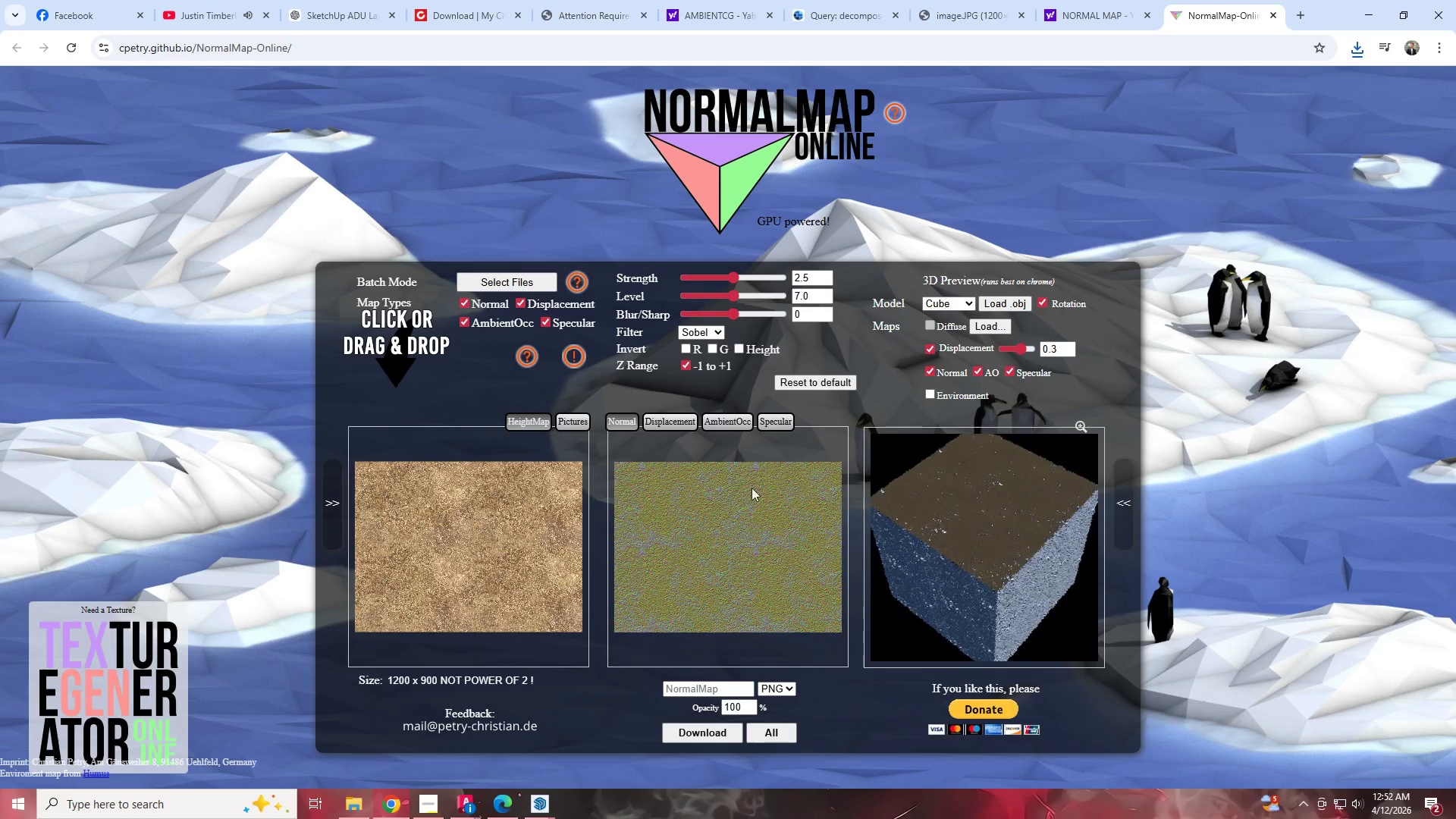 
left_click([675, 418])
 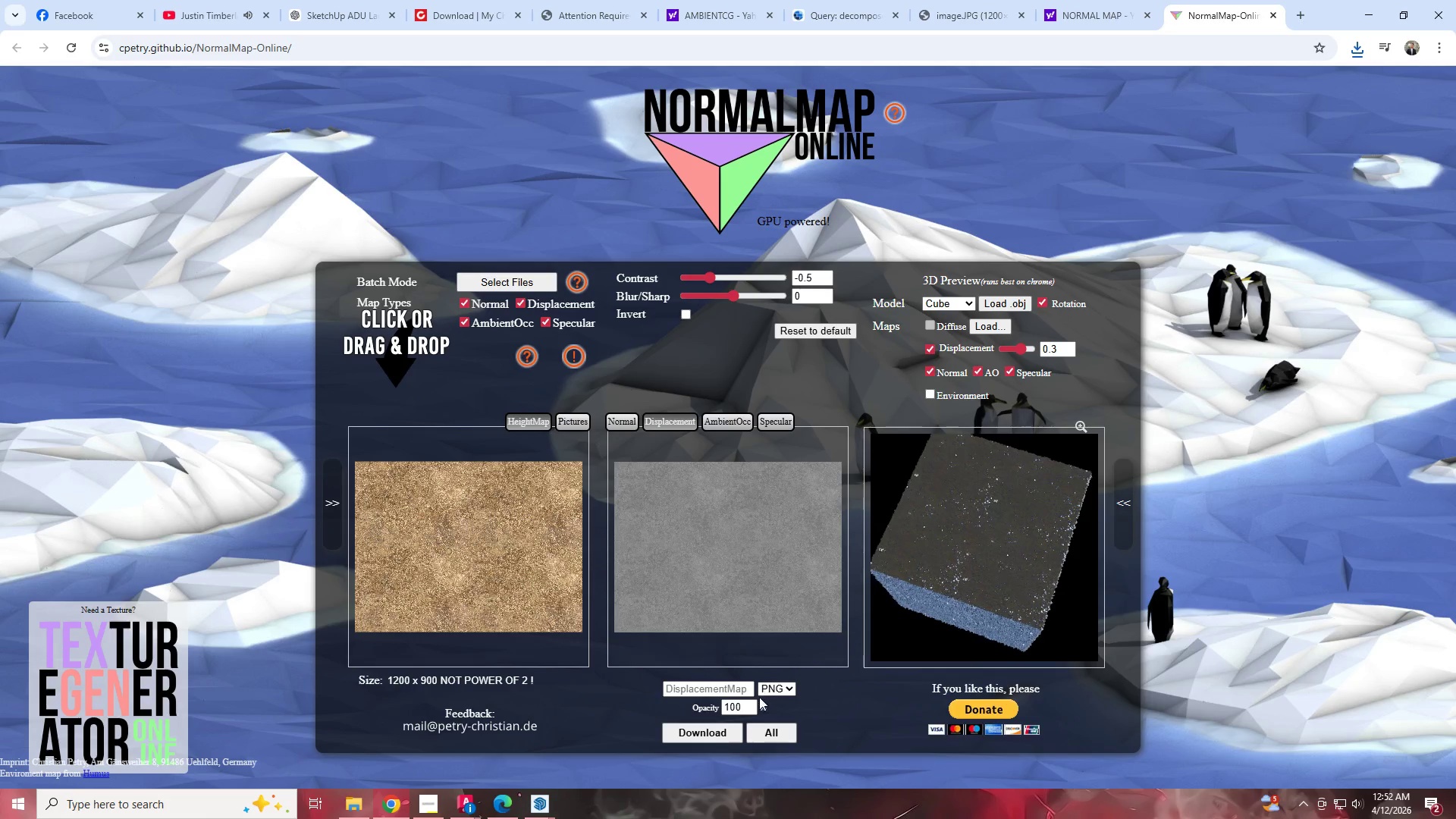 
left_click([701, 734])
 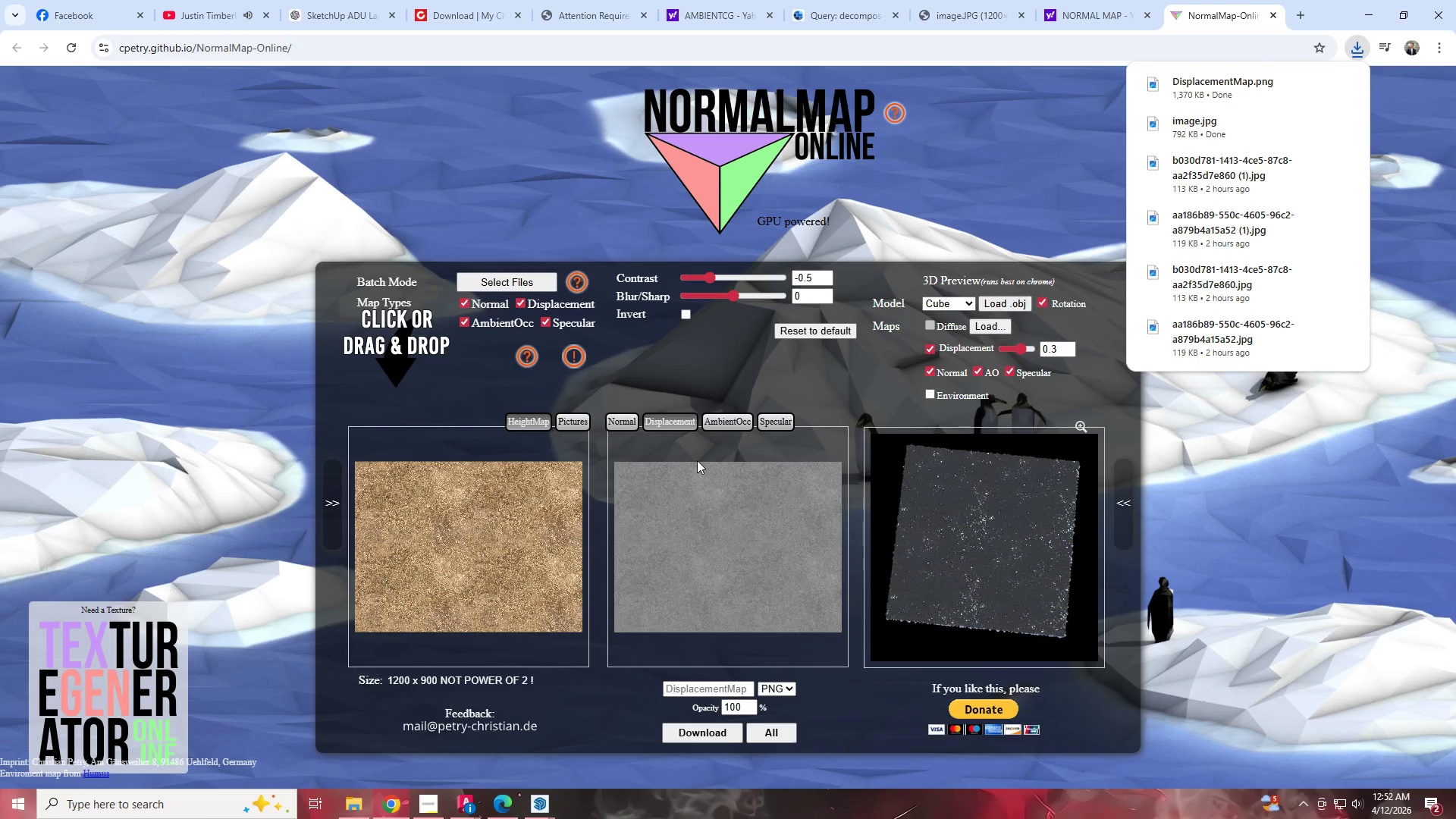 
left_click([733, 419])
 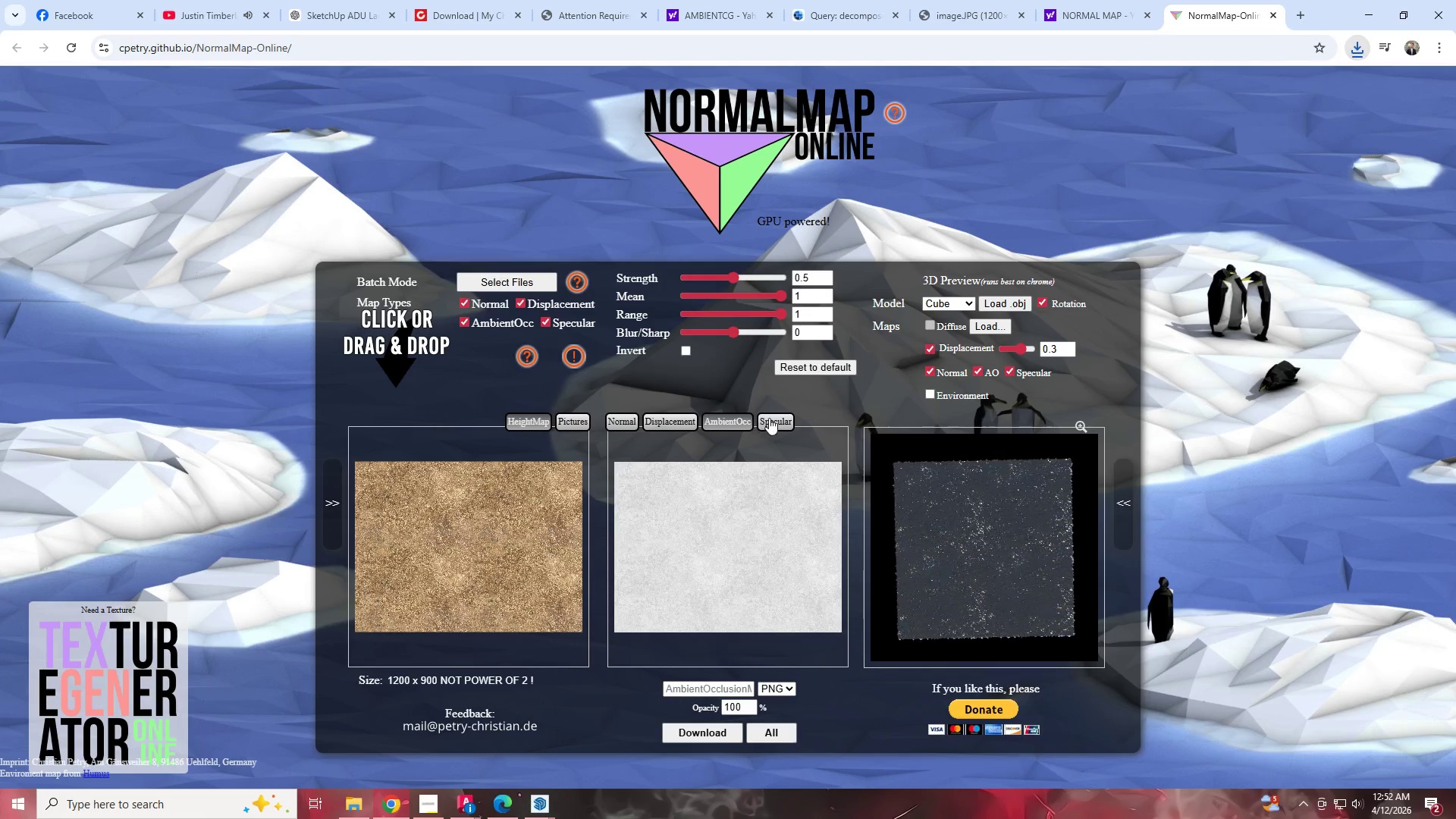 
left_click([783, 421])
 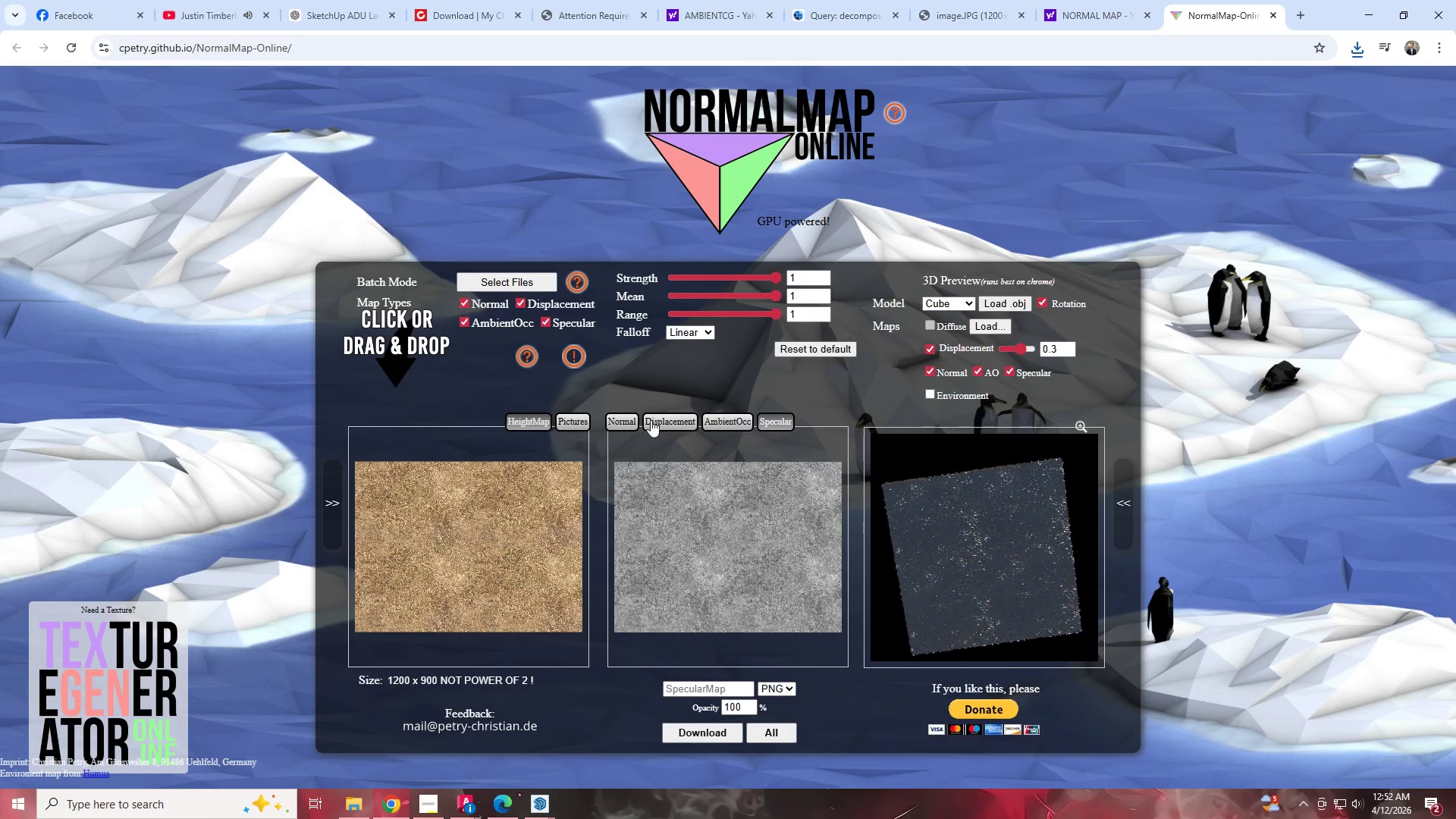 
left_click([620, 419])
 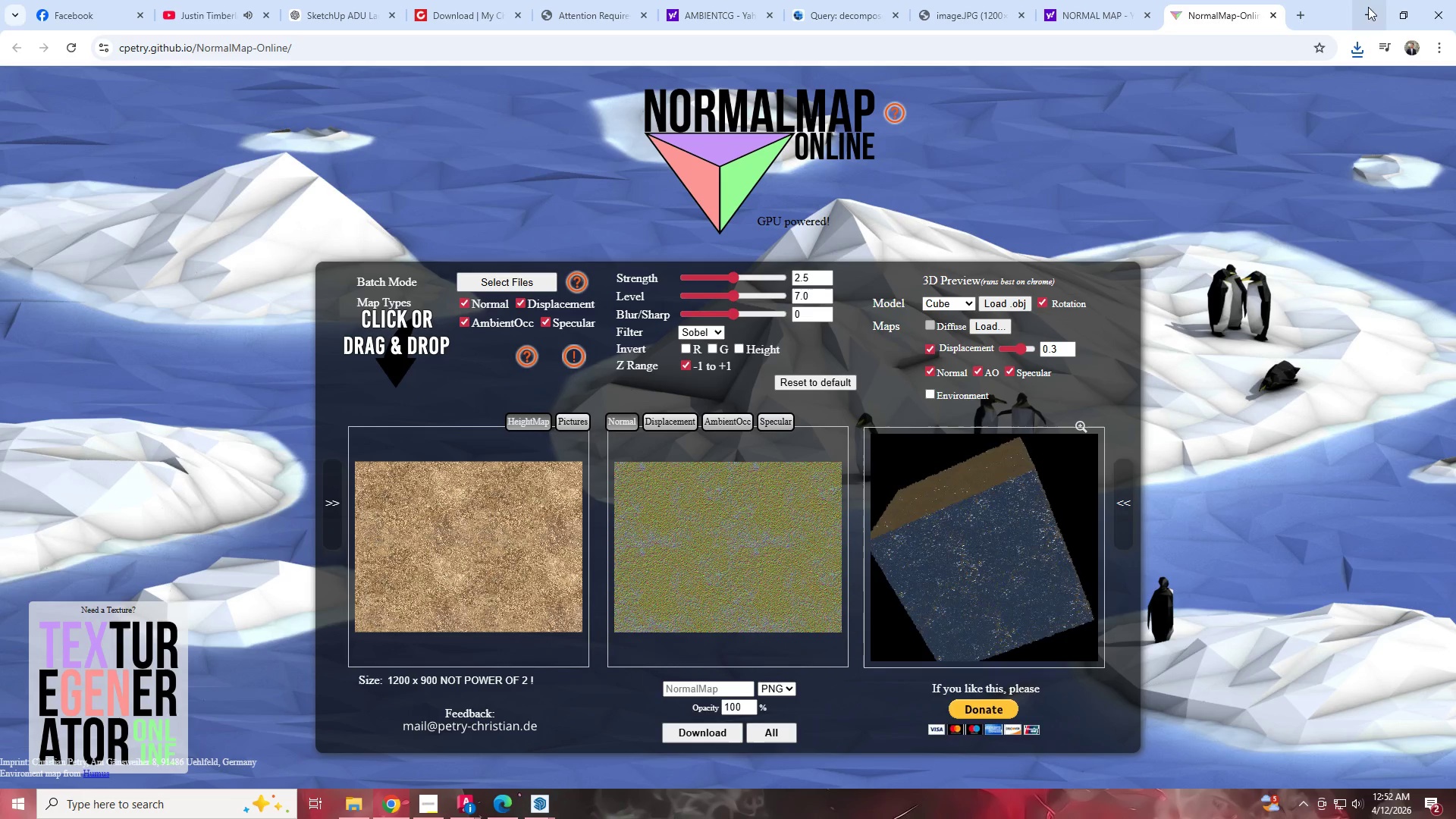 
left_click([1378, 11])
 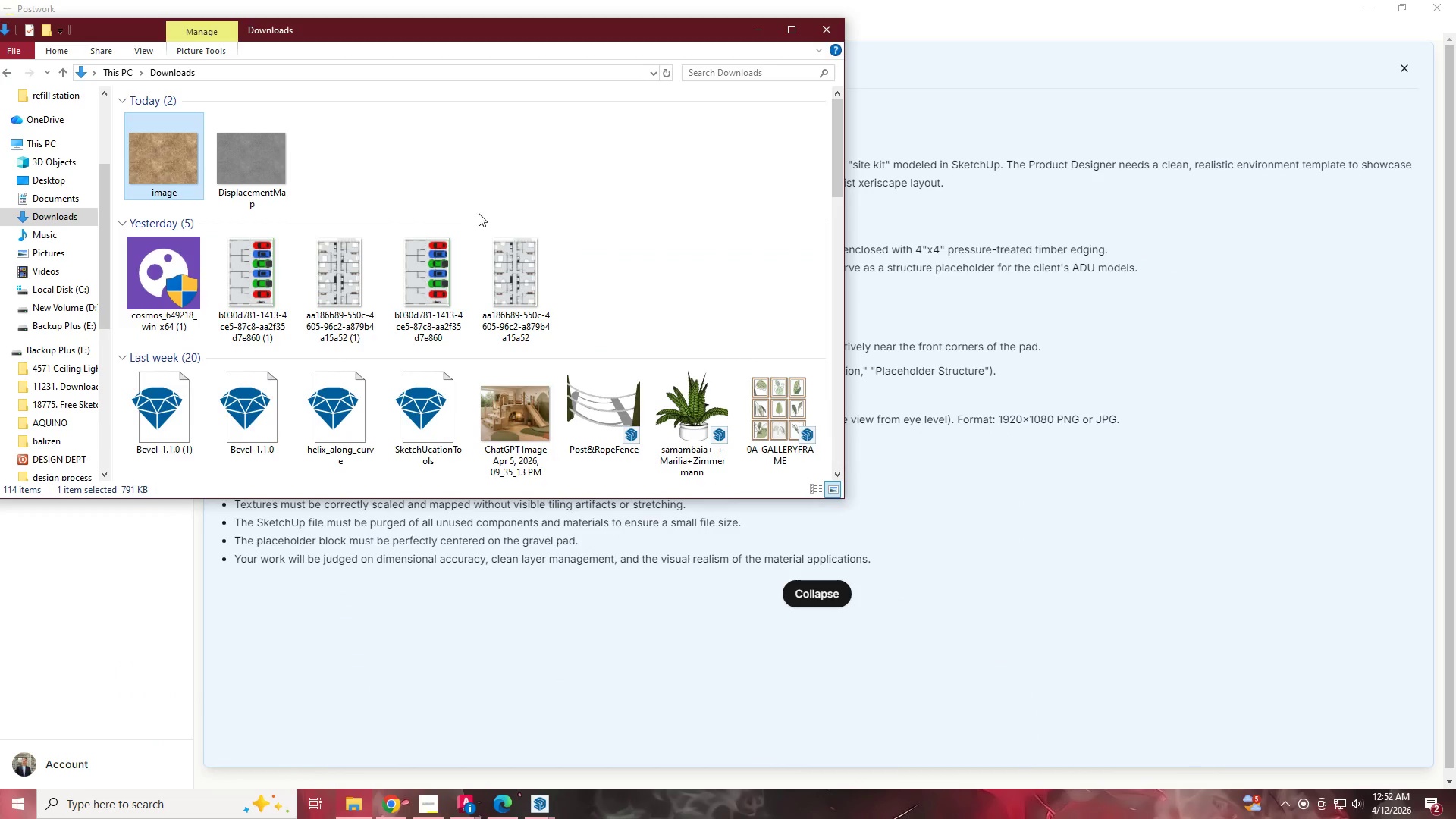 
left_click([437, 196])
 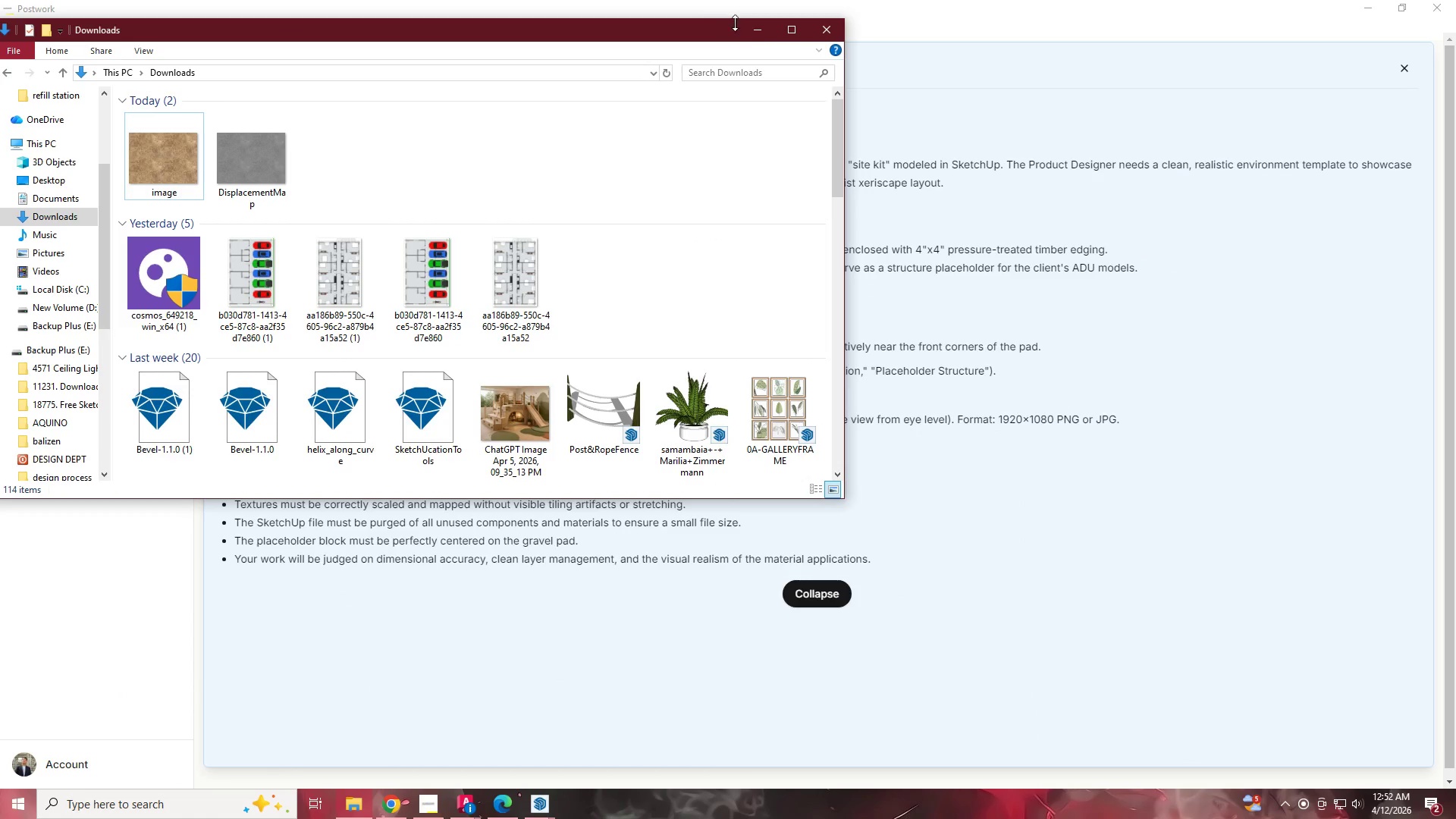 
left_click([748, 27])